 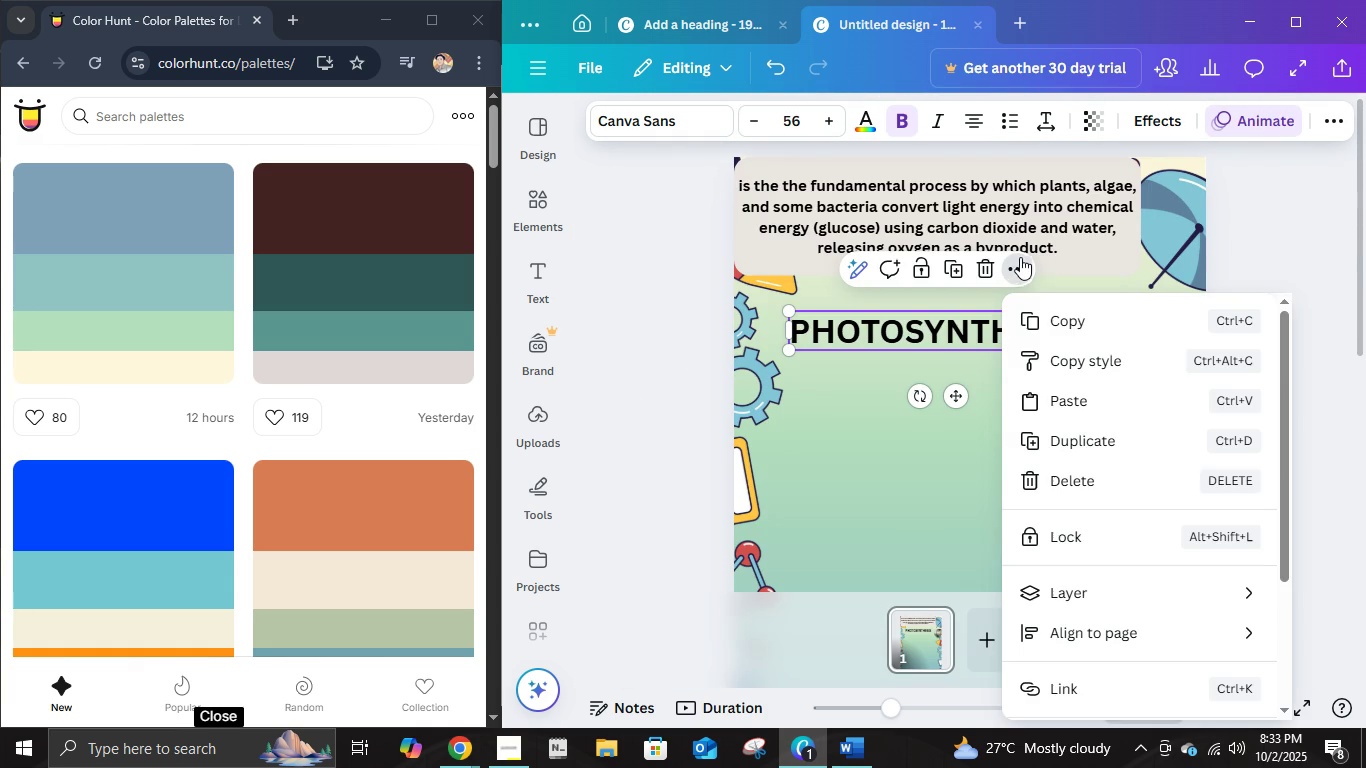 
left_click([1365, 255])
 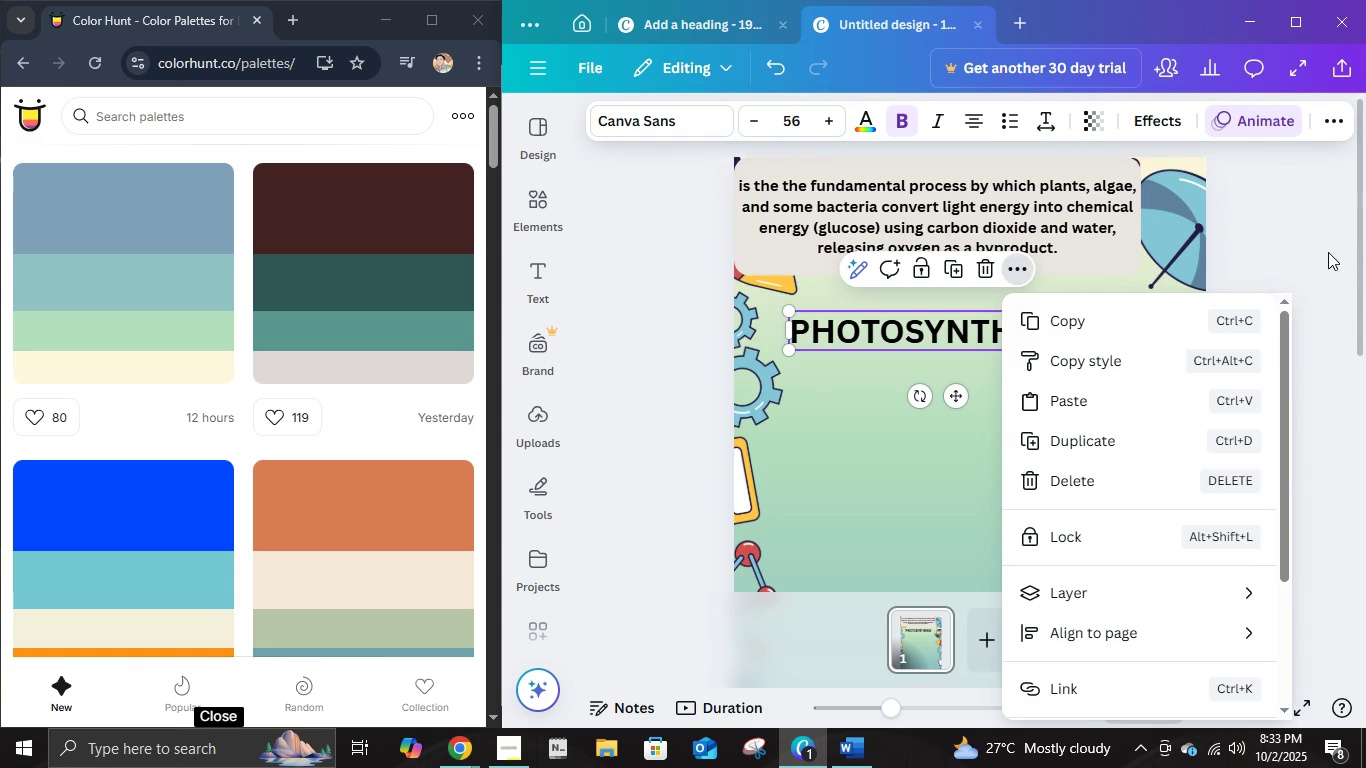 
left_click([1328, 252])
 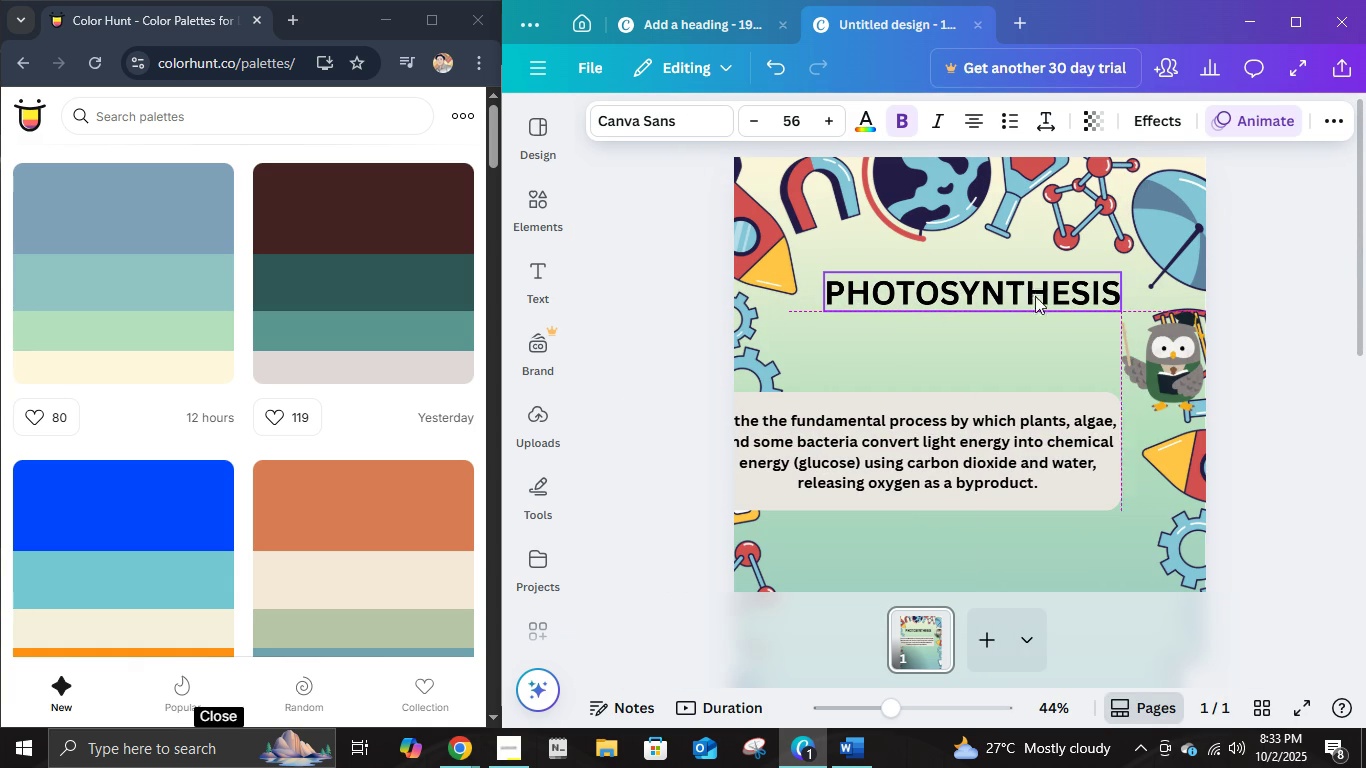 
left_click([1332, 361])
 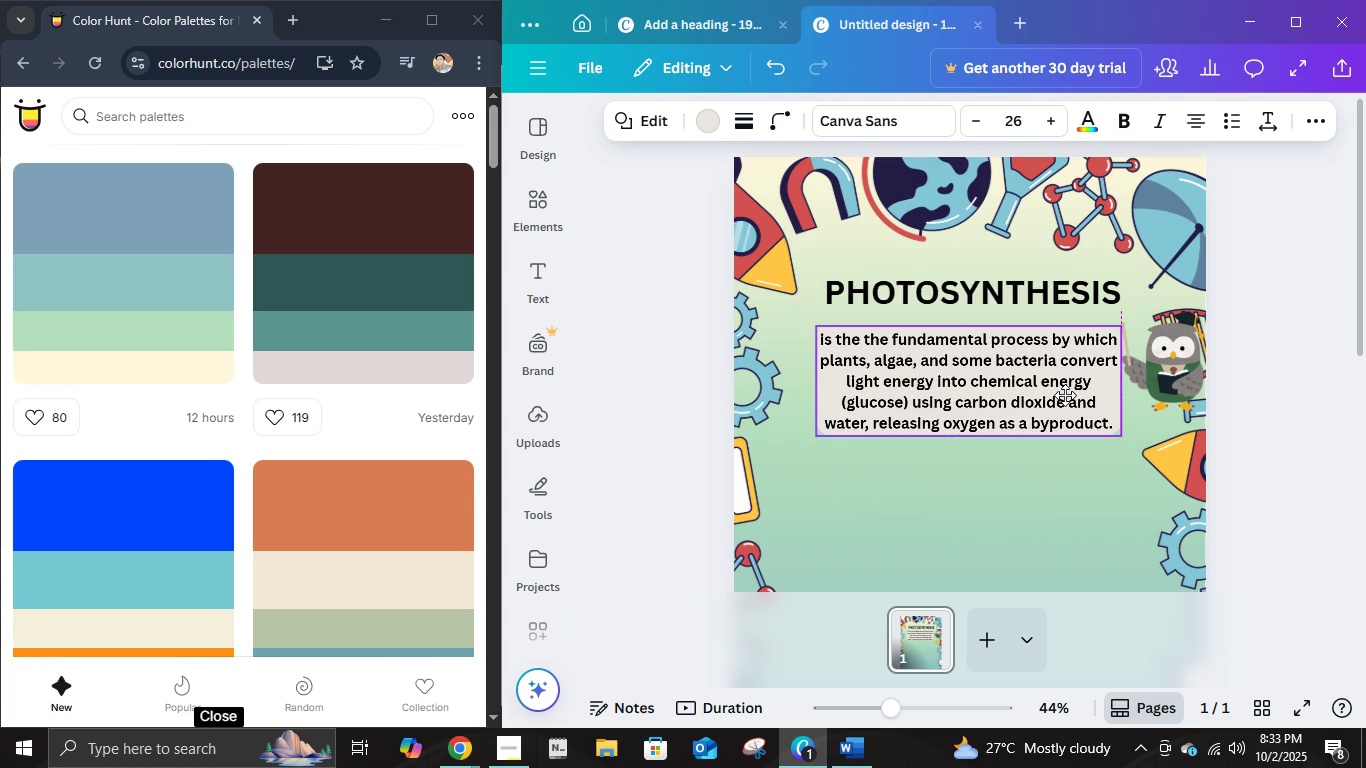 
wait(6.34)
 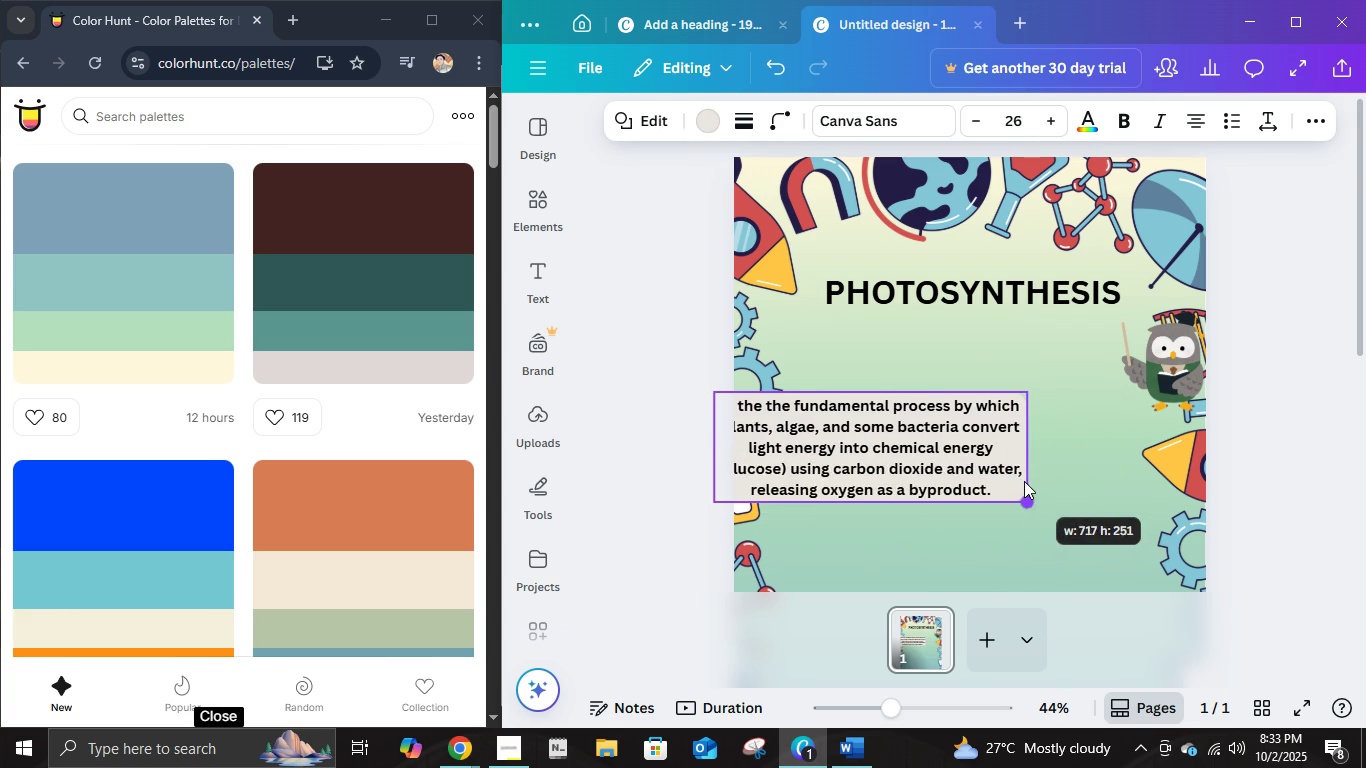 
left_click([1009, 122])
 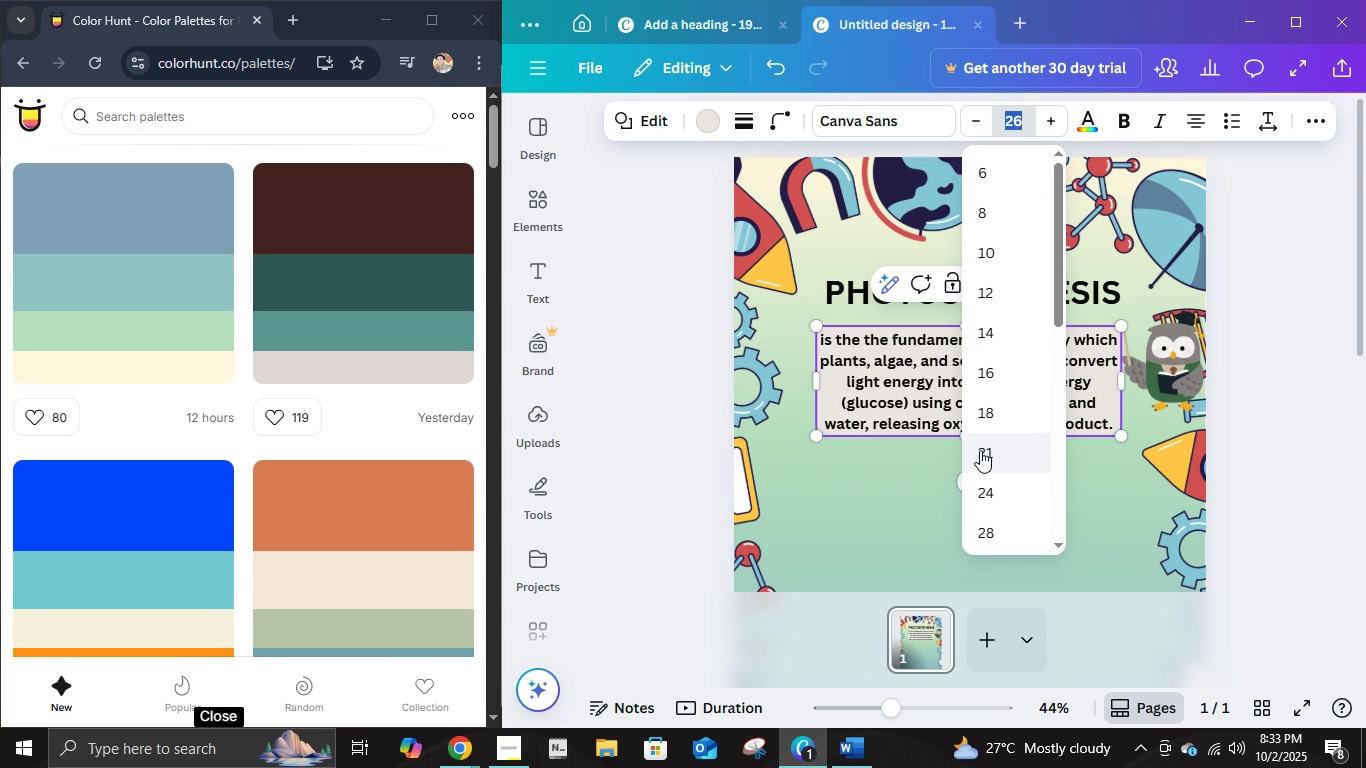 
left_click([986, 450])
 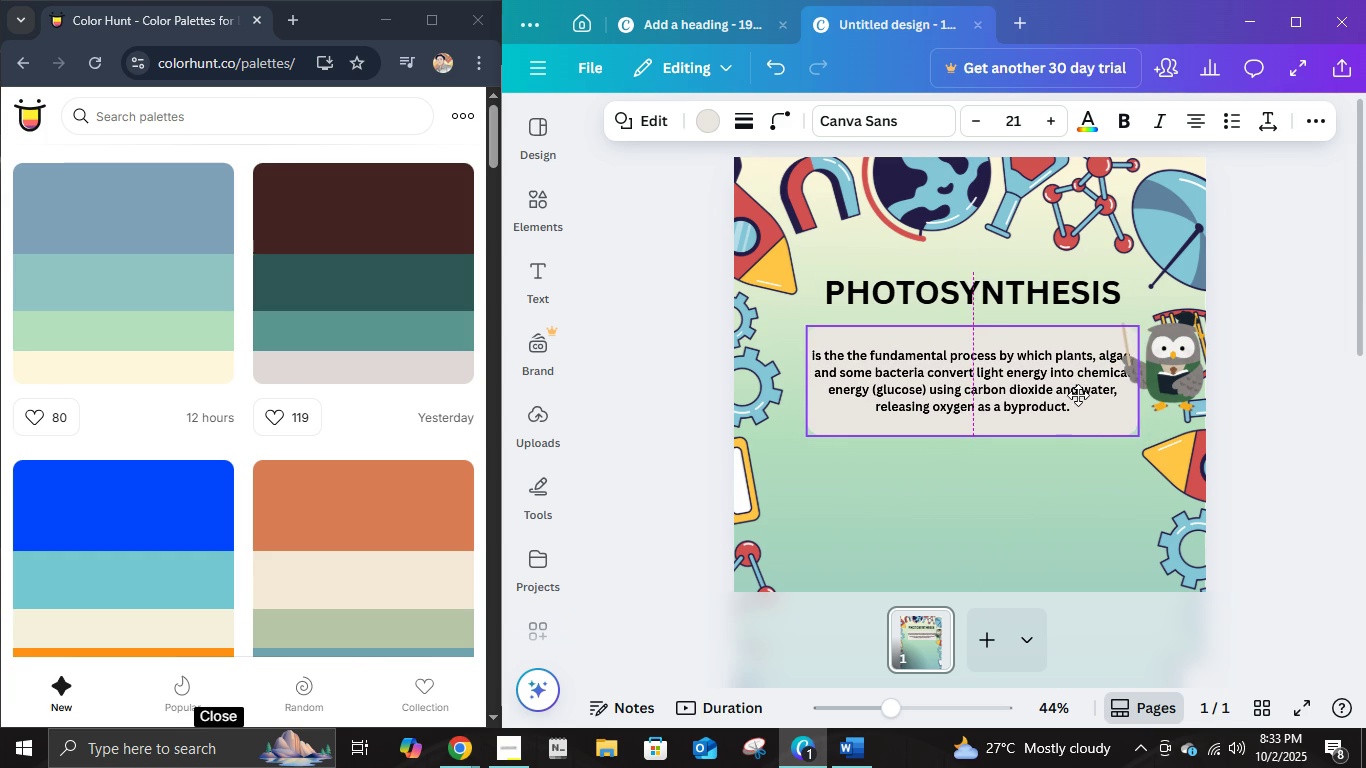 
wait(13.77)
 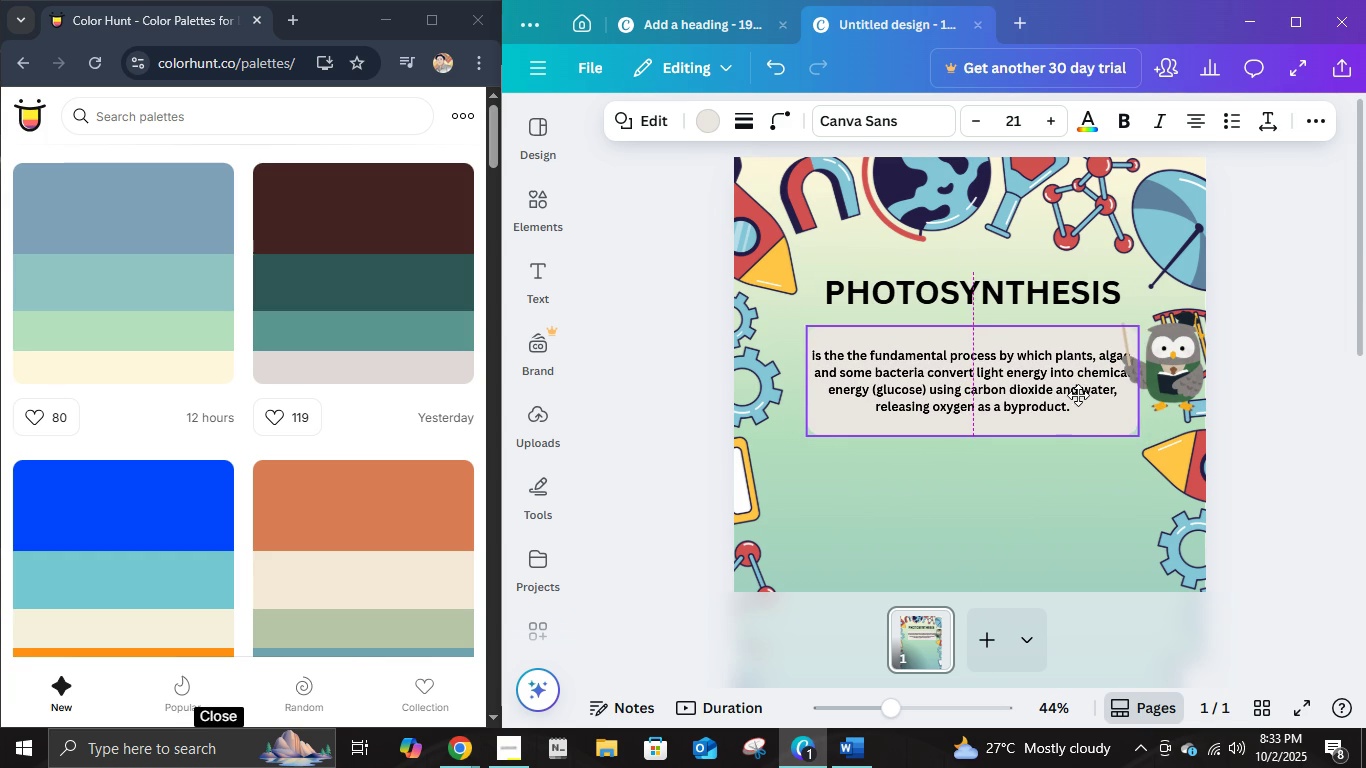 
left_click([1176, 346])
 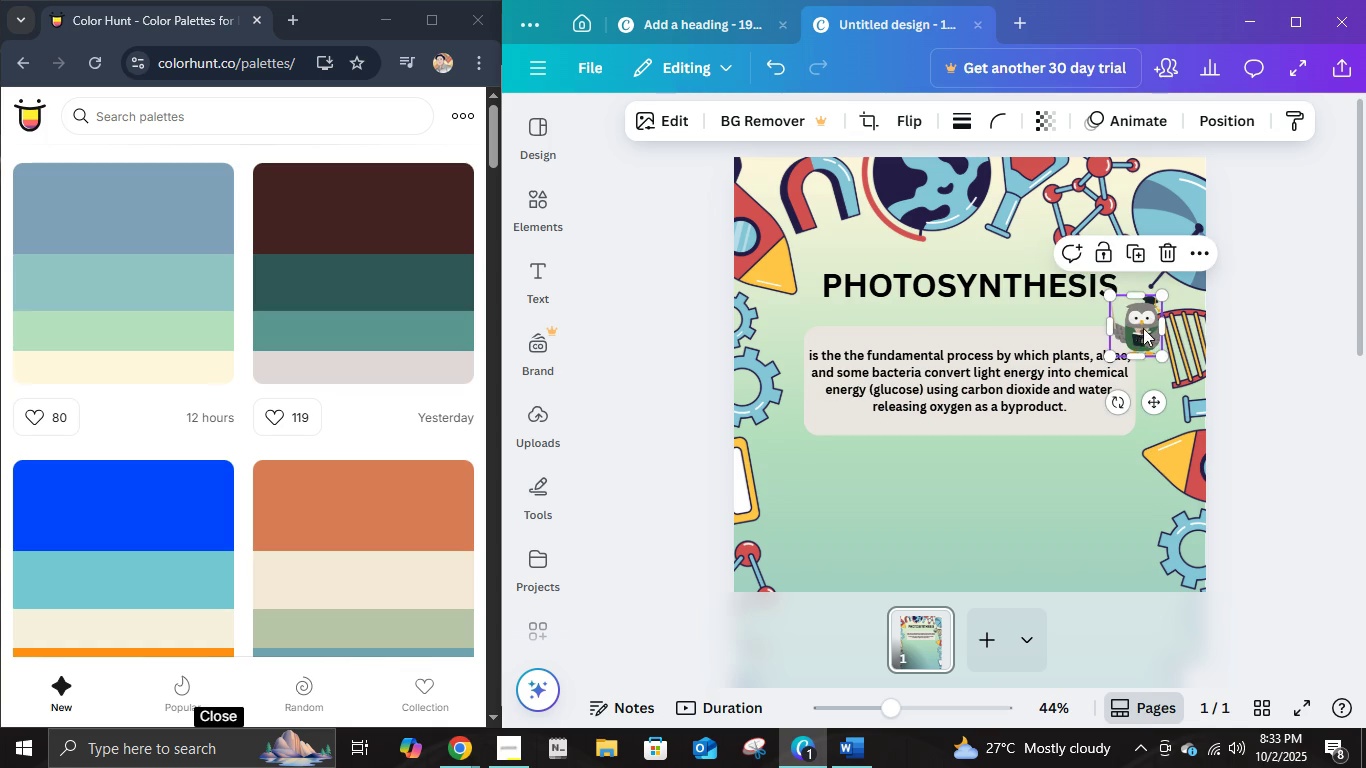 
wait(8.24)
 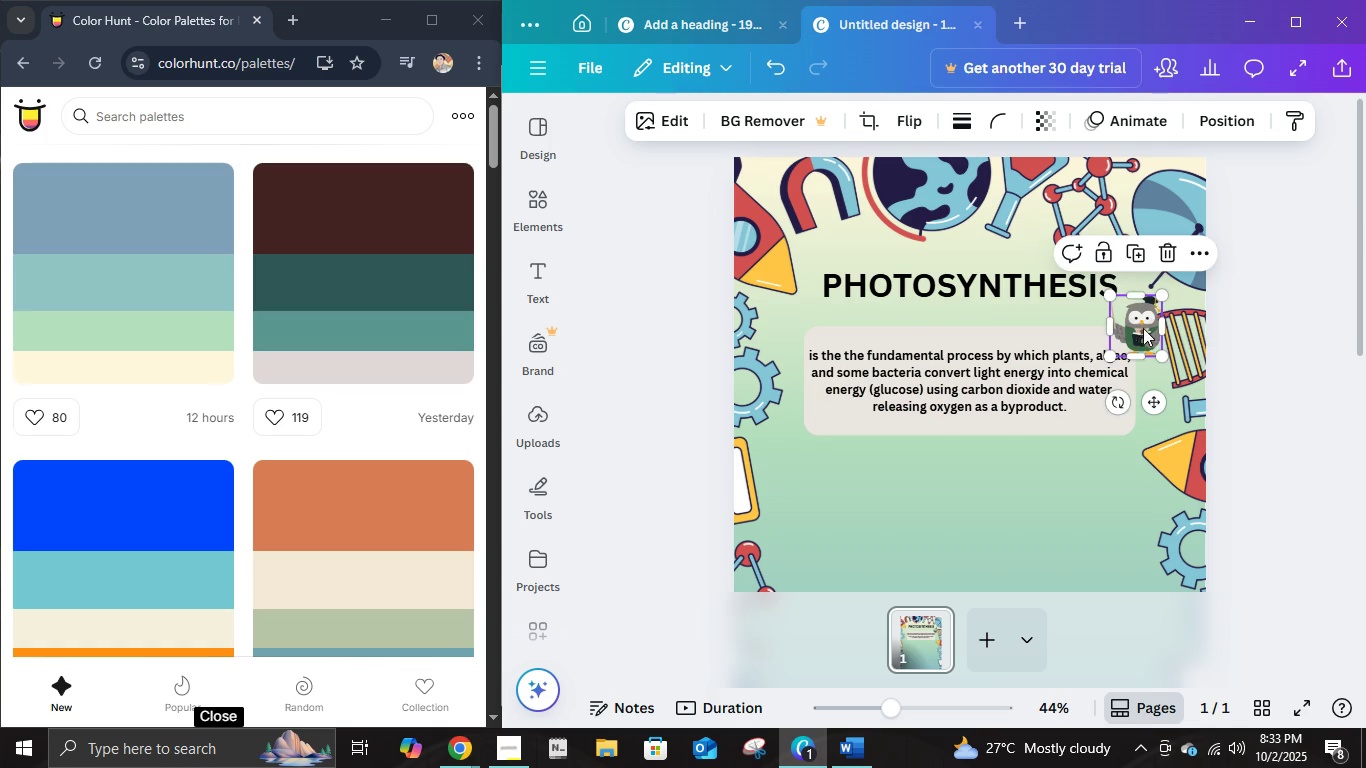 
left_click([1194, 118])
 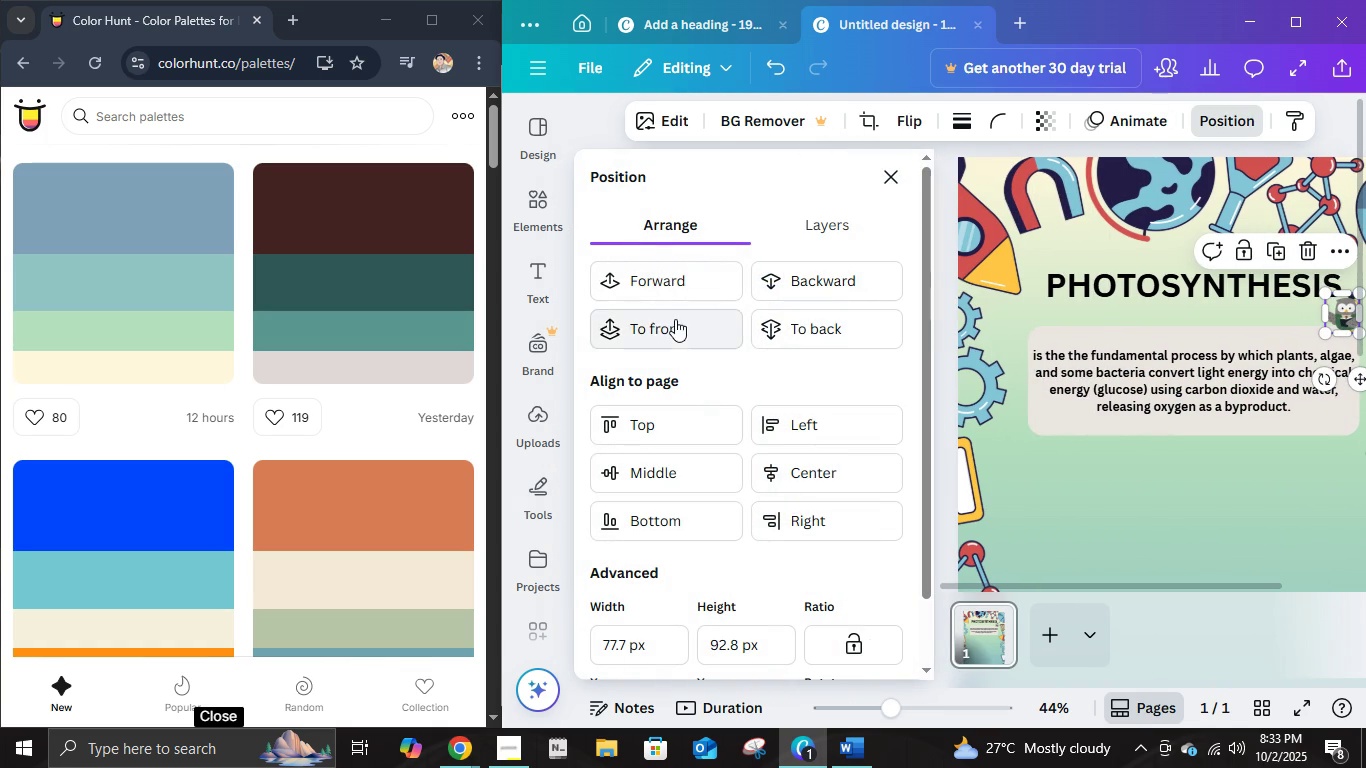 
left_click([675, 319])
 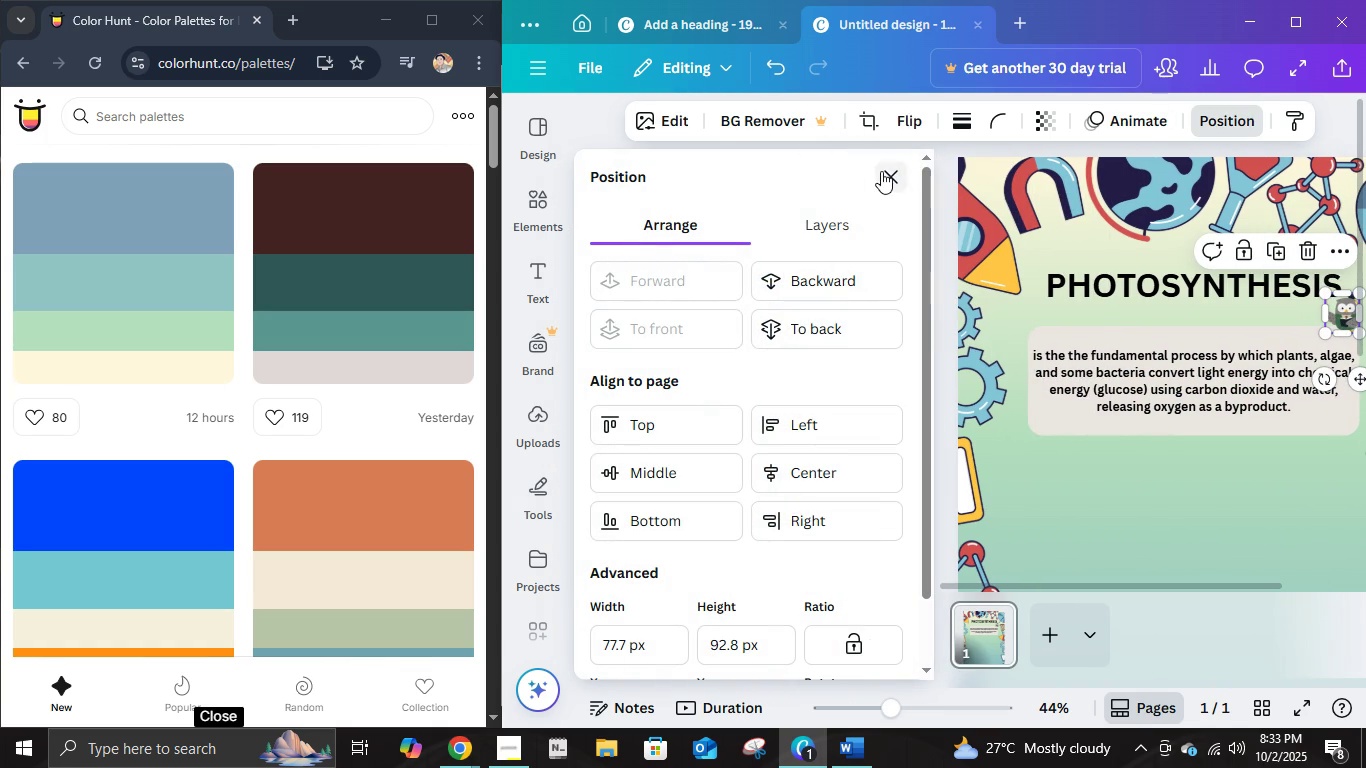 
left_click([881, 171])
 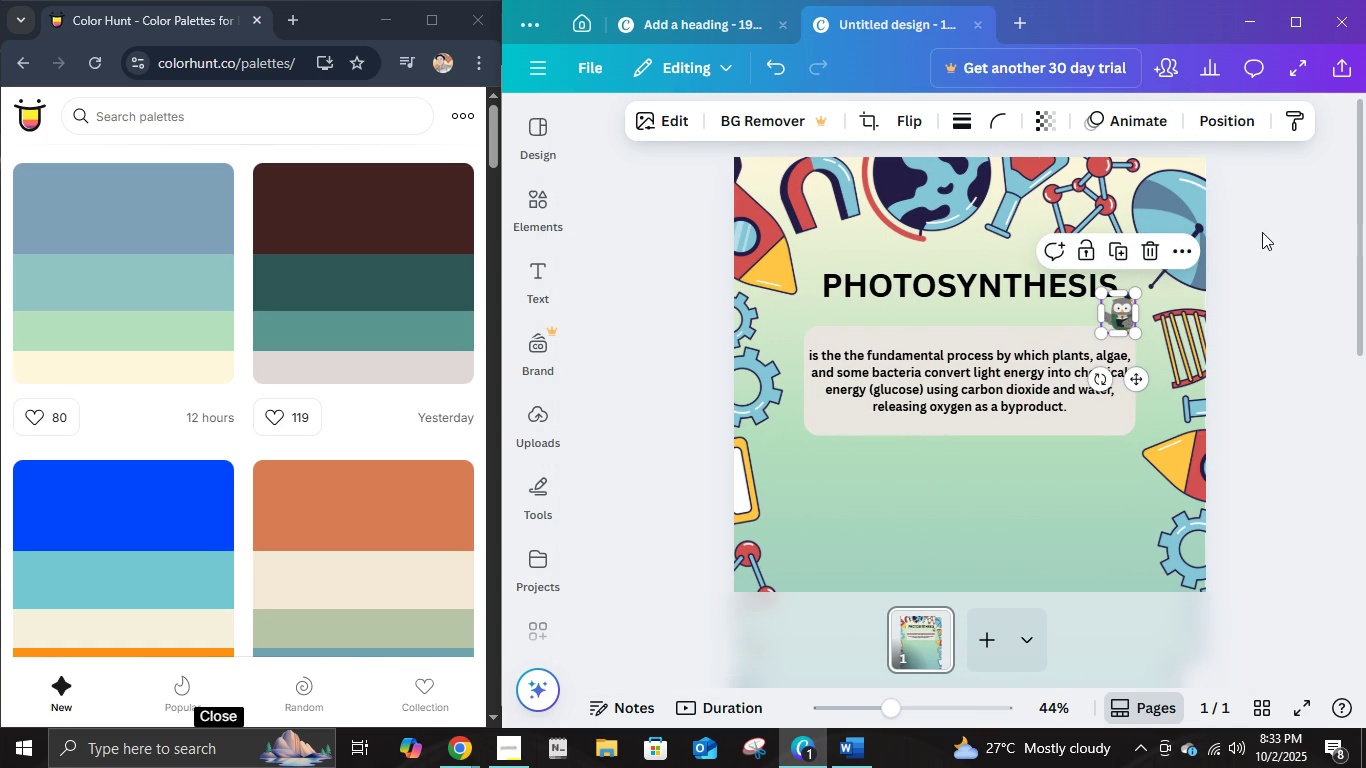 
left_click([1263, 232])
 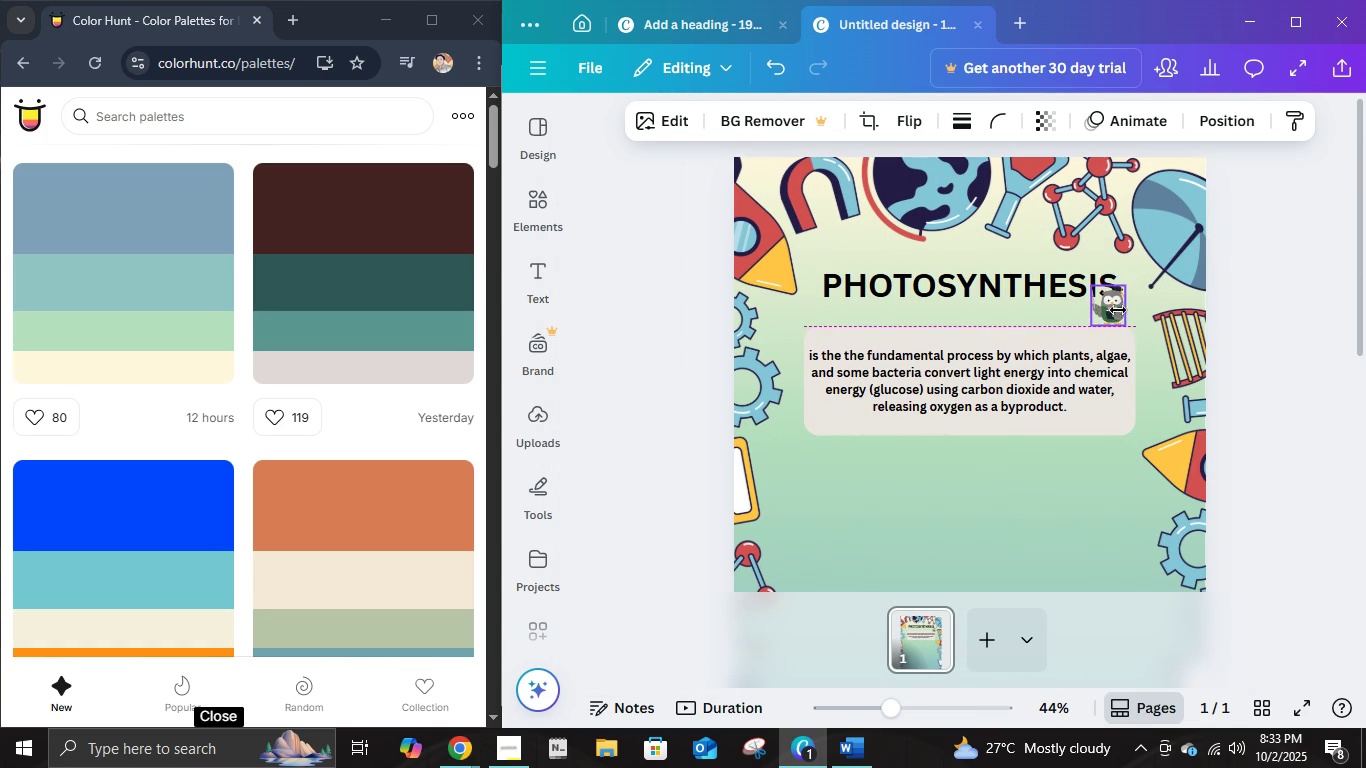 
left_click([1271, 335])
 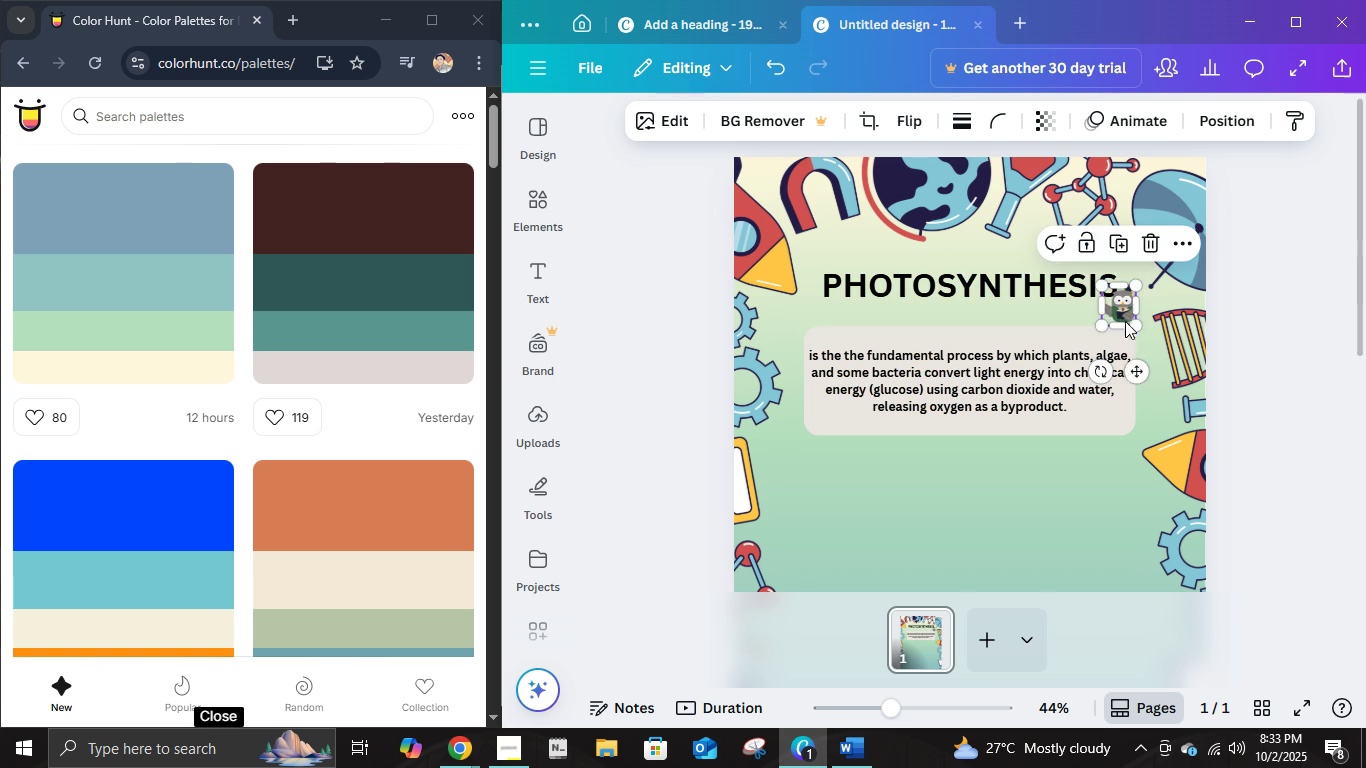 
left_click([1326, 319])
 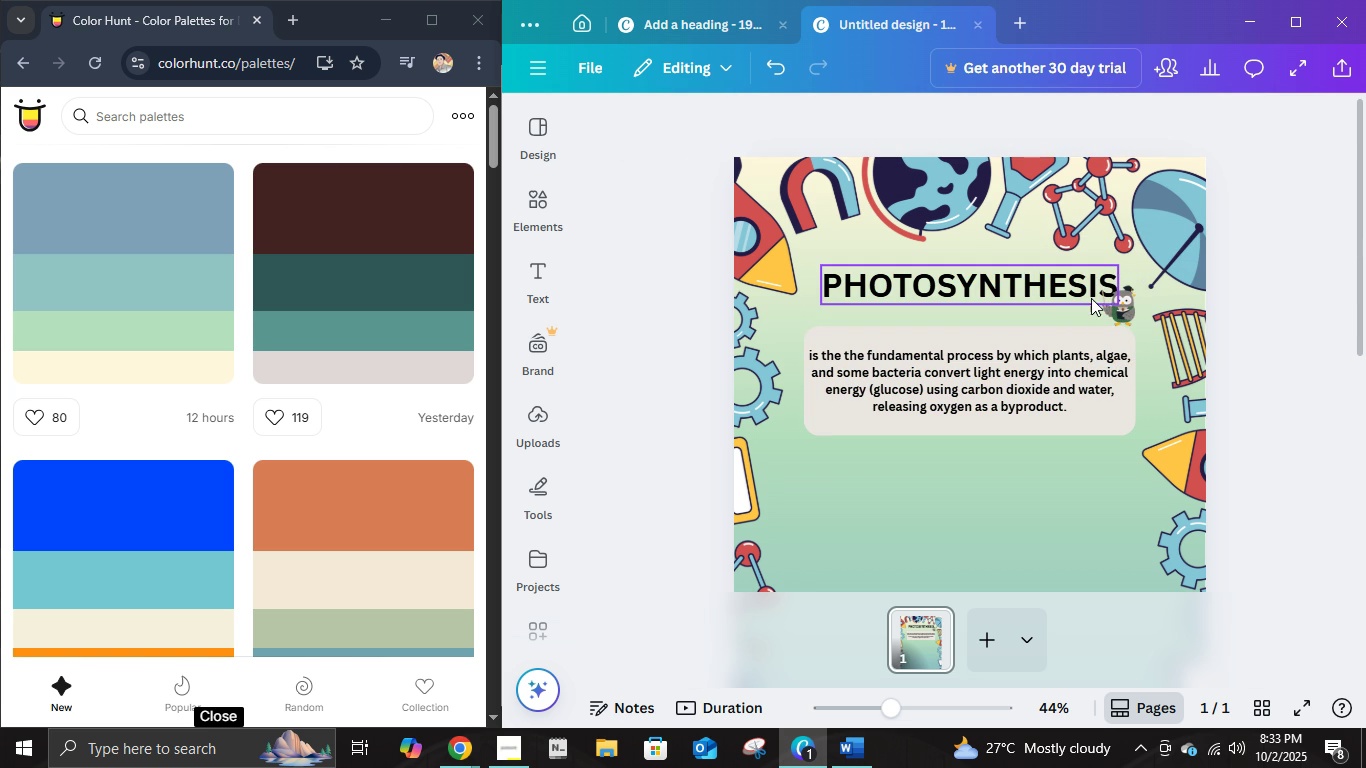 
left_click([1091, 298])
 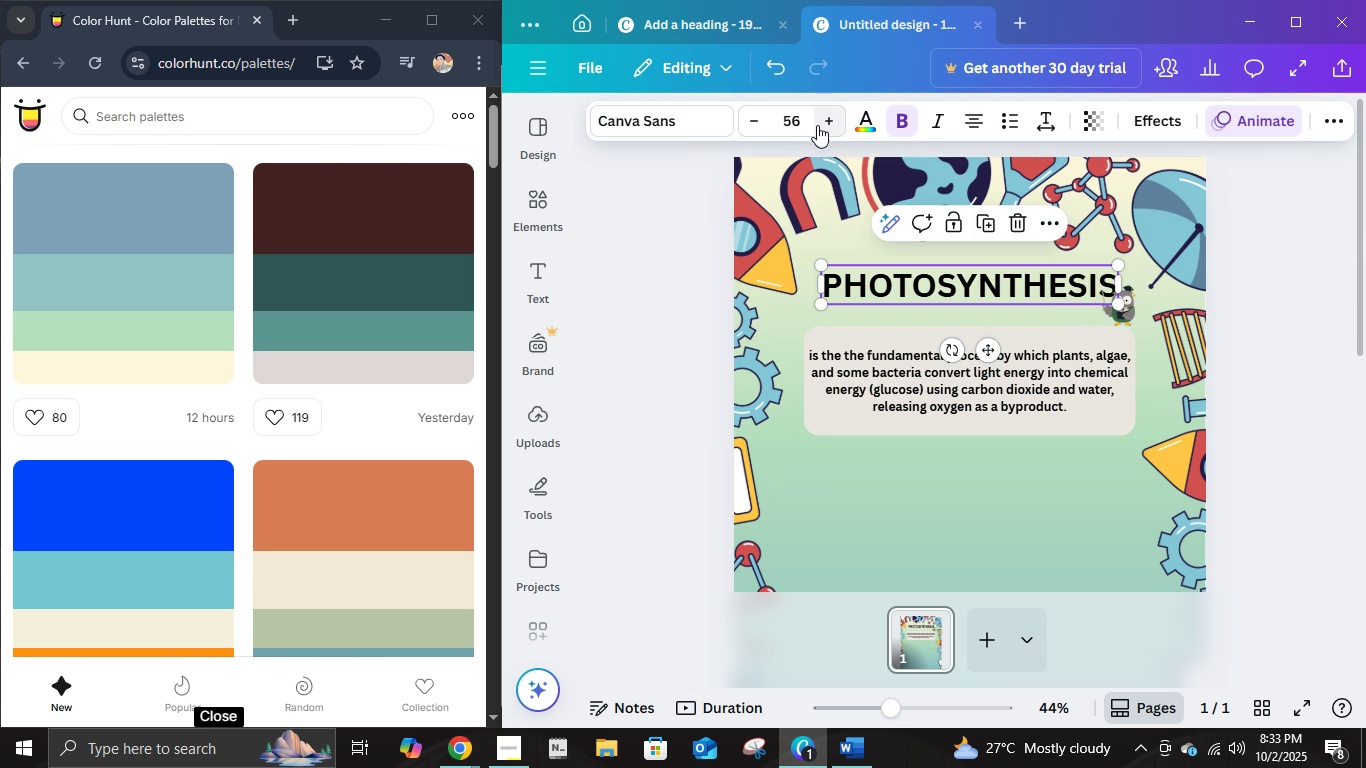 
left_click([813, 125])
 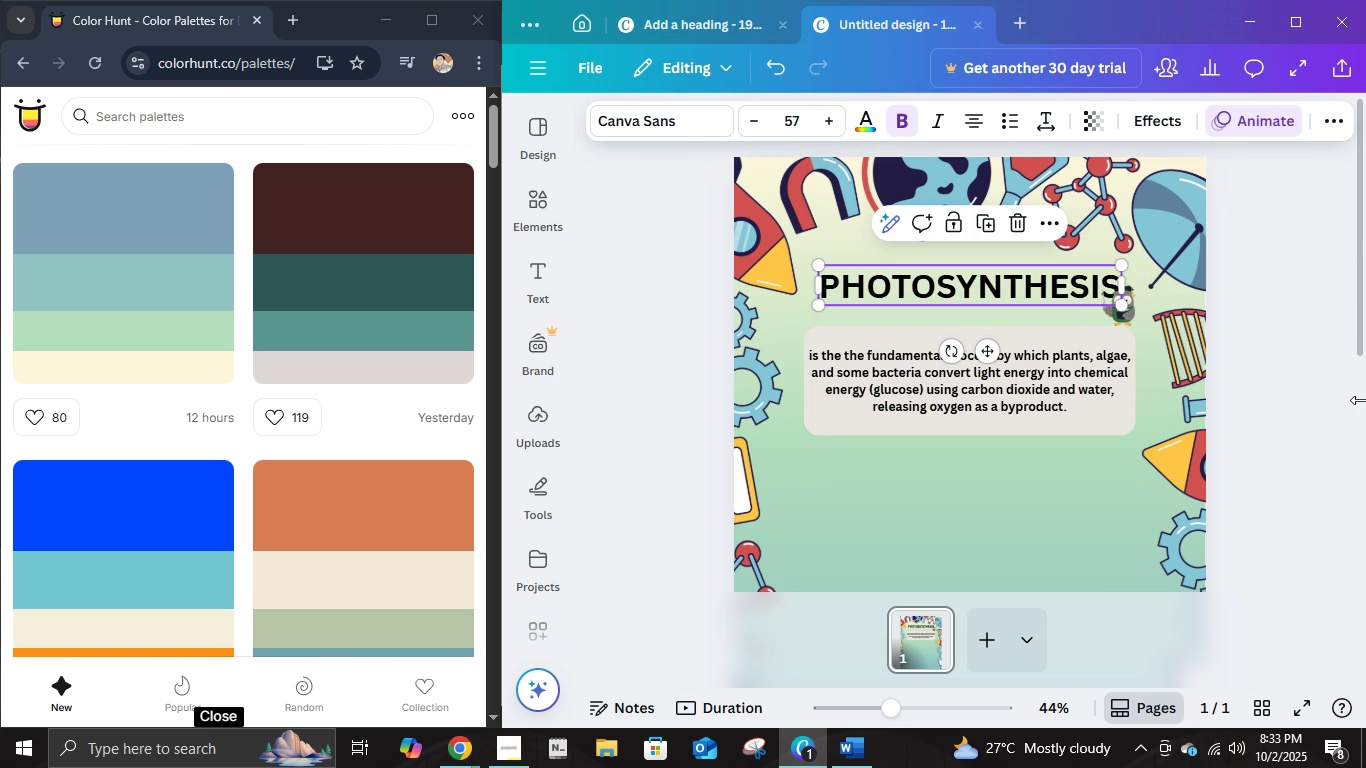 
left_click([1308, 391])
 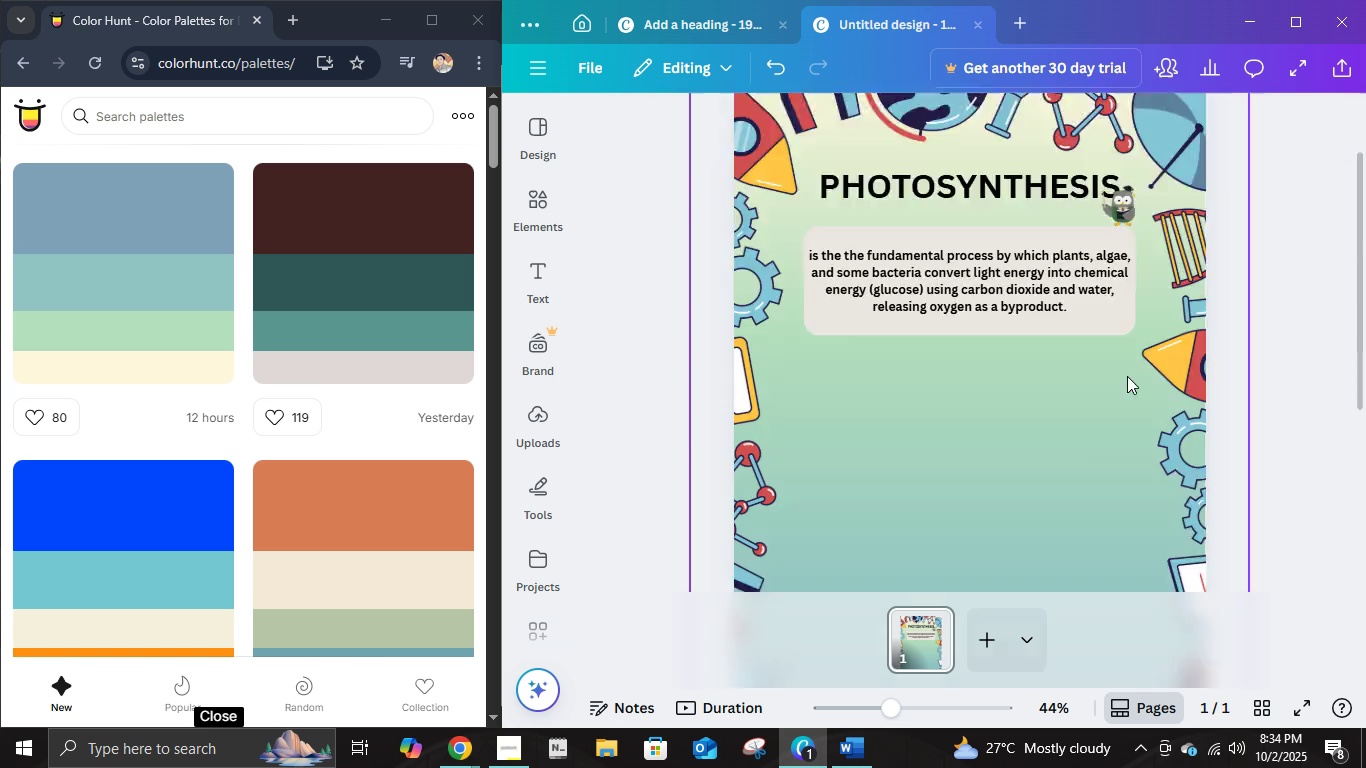 
scroll: coordinate [1127, 376], scroll_direction: up, amount: 2.0
 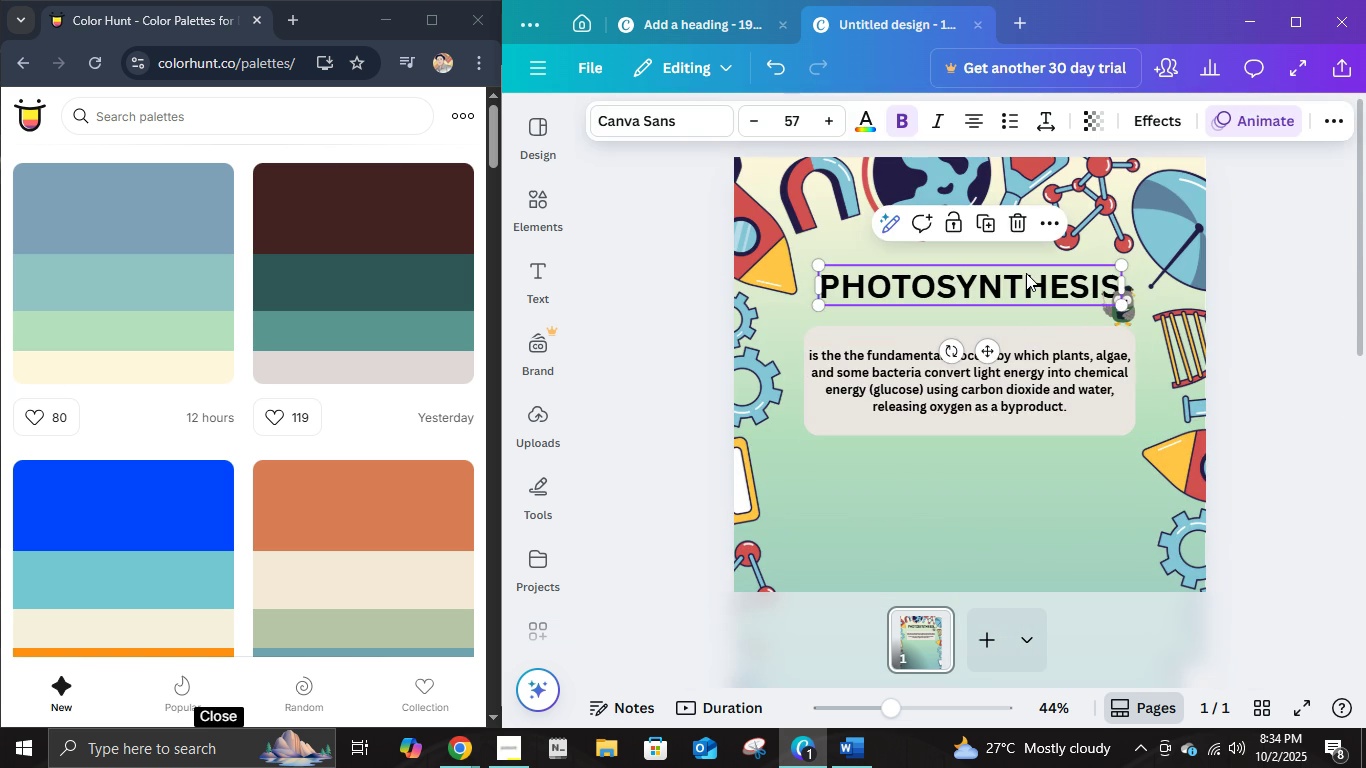 
left_click([1026, 273])
 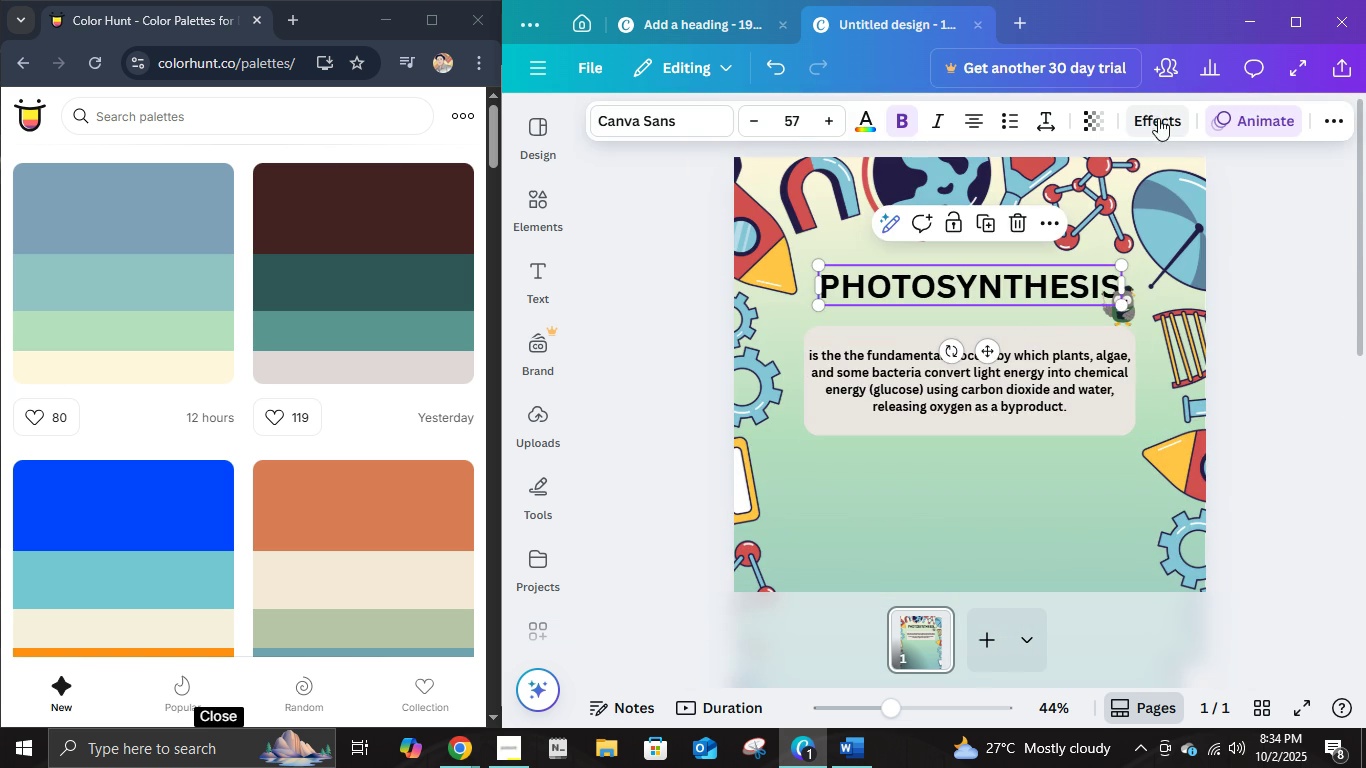 
left_click([1158, 118])
 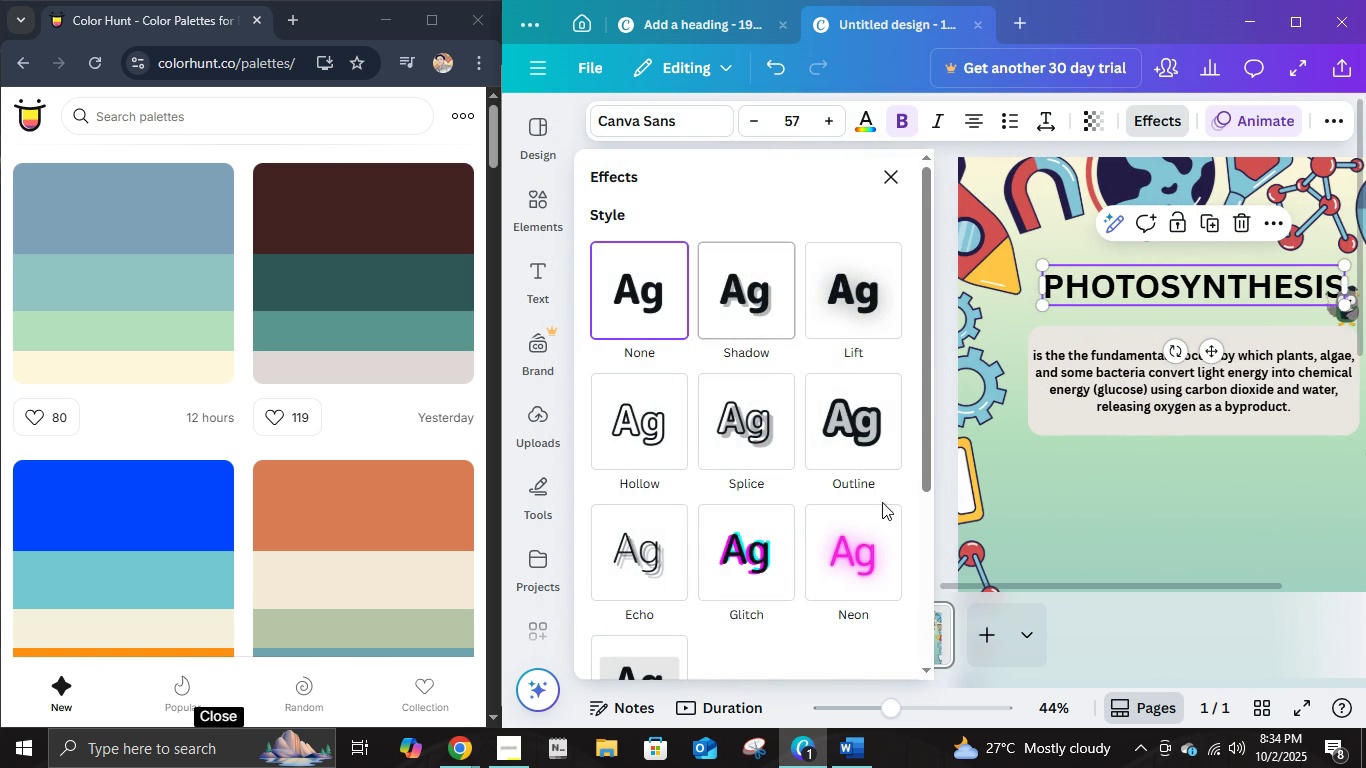 
left_click([869, 444])
 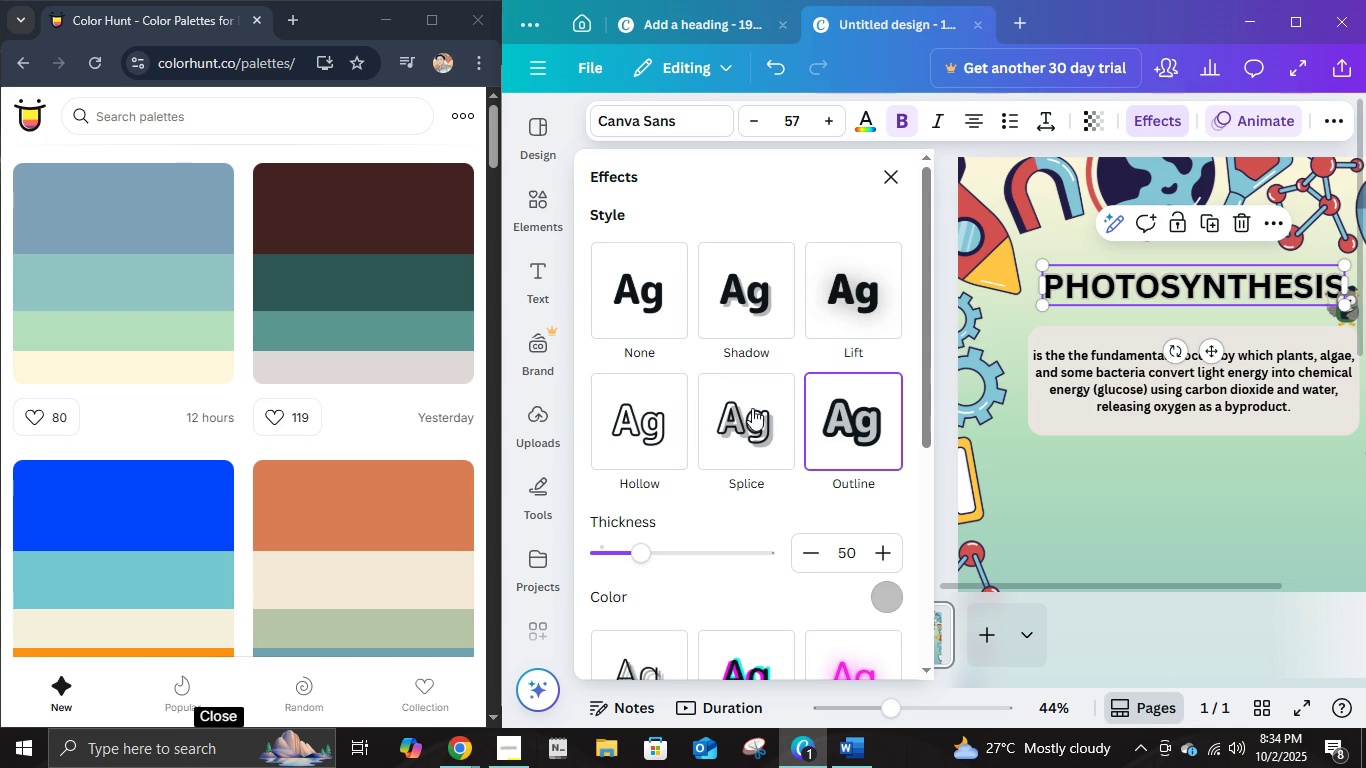 
left_click([756, 309])
 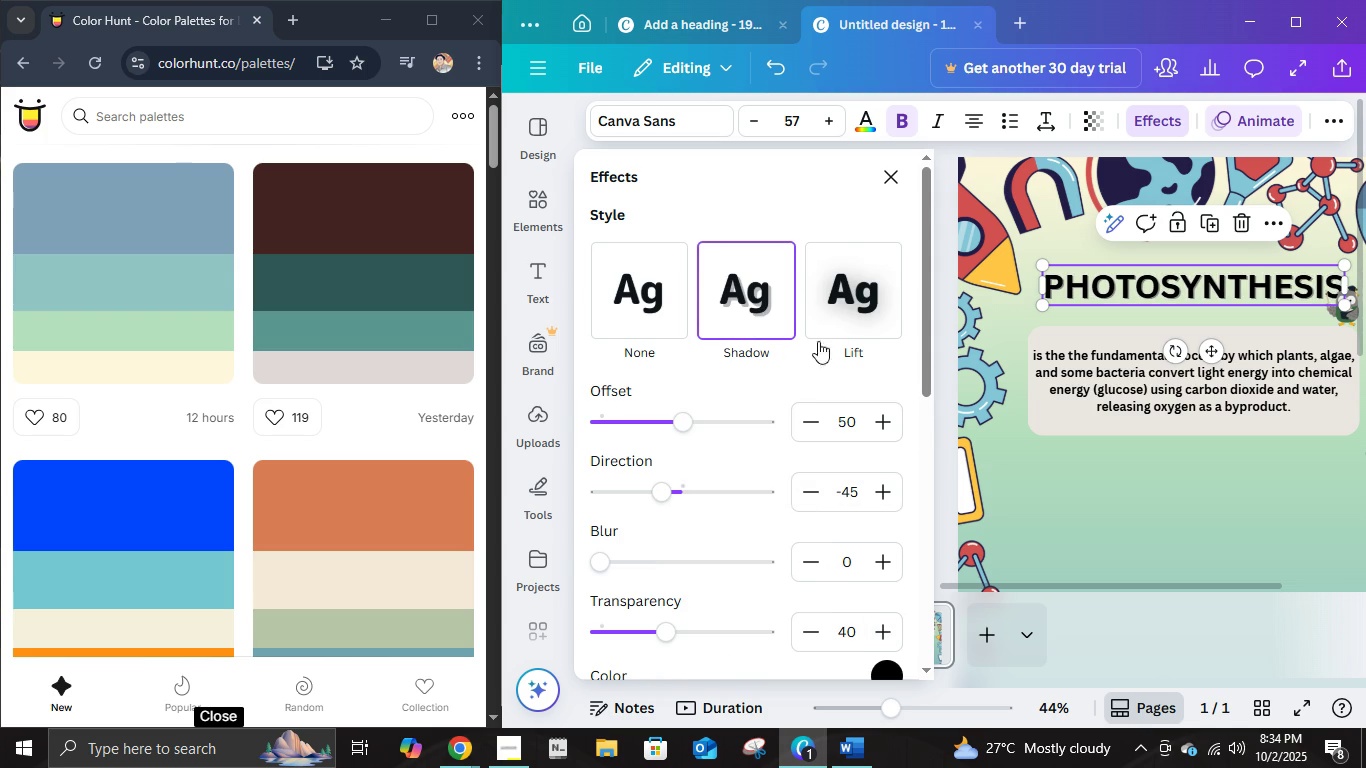 
scroll: coordinate [847, 569], scroll_direction: down, amount: 1.0
 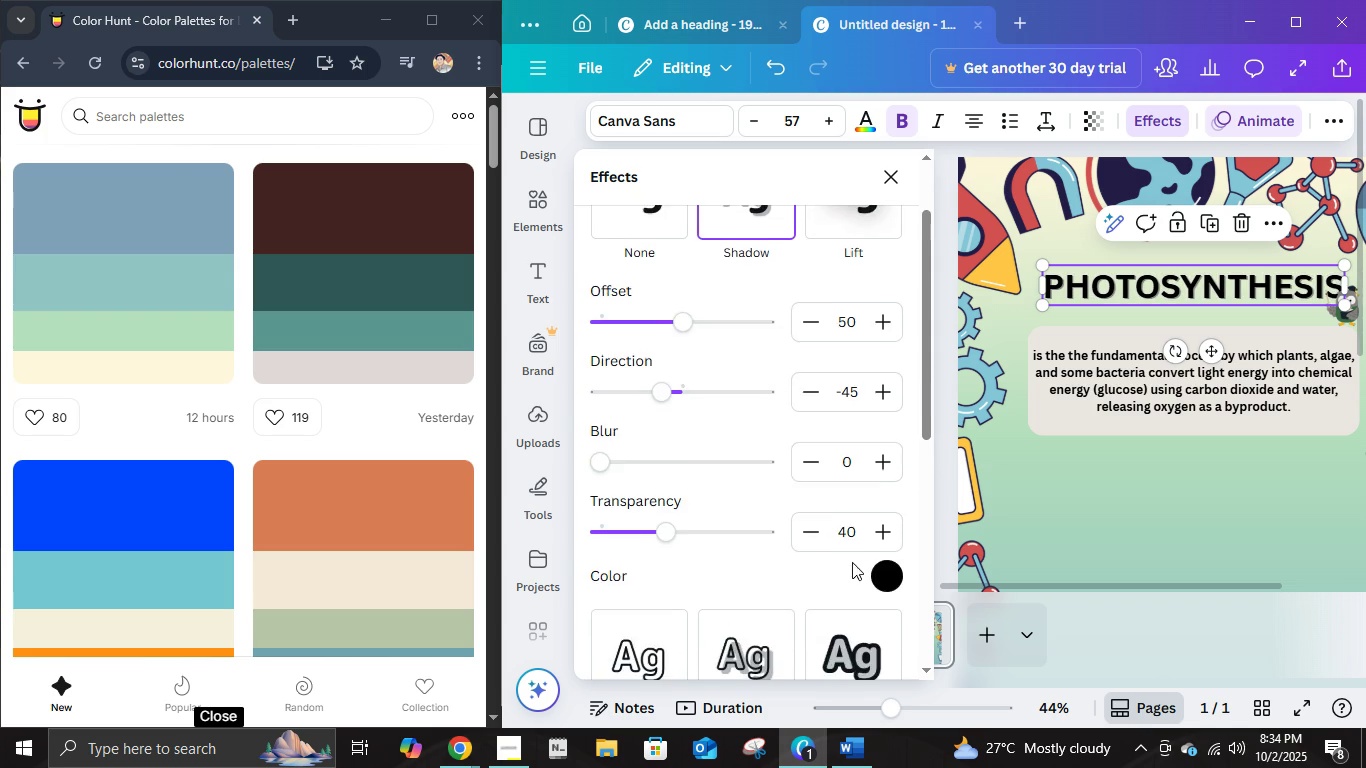 
scroll: coordinate [881, 351], scroll_direction: up, amount: 1.0
 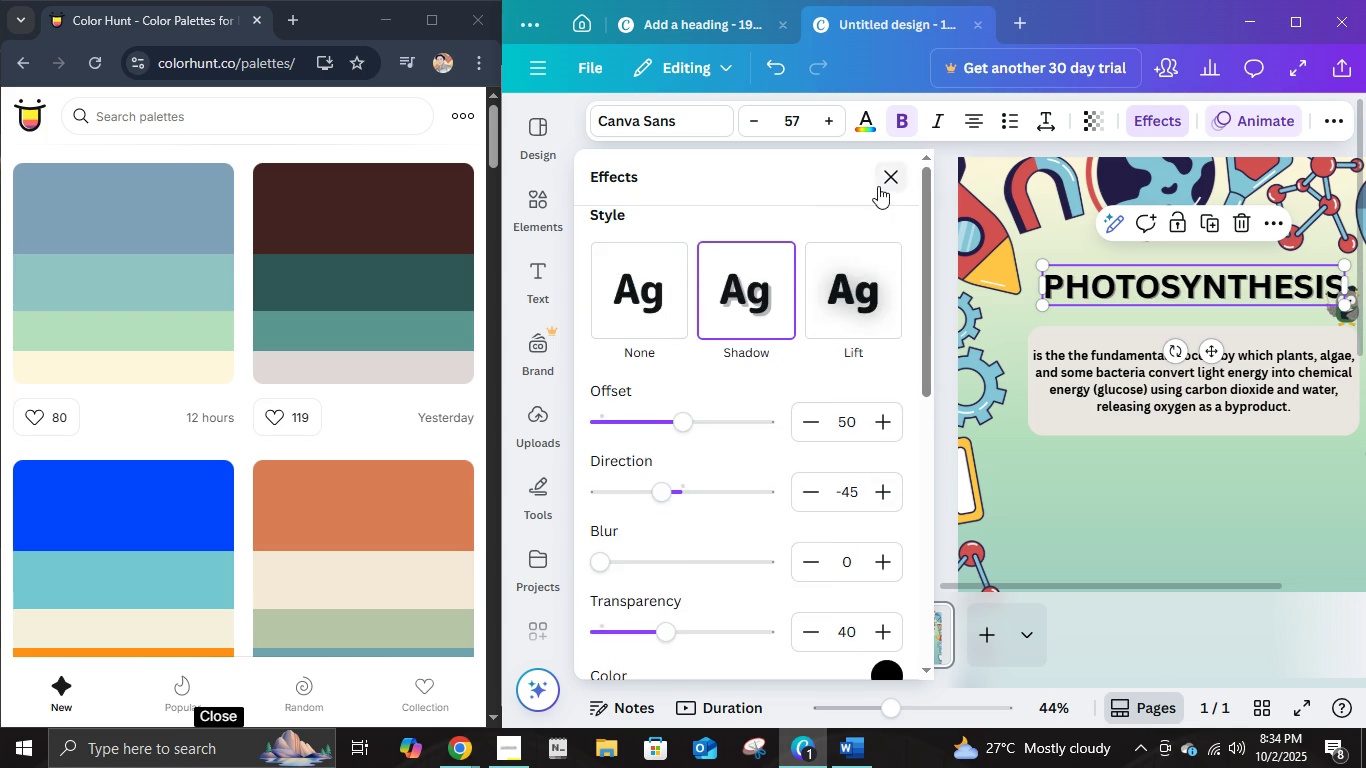 
left_click([878, 186])
 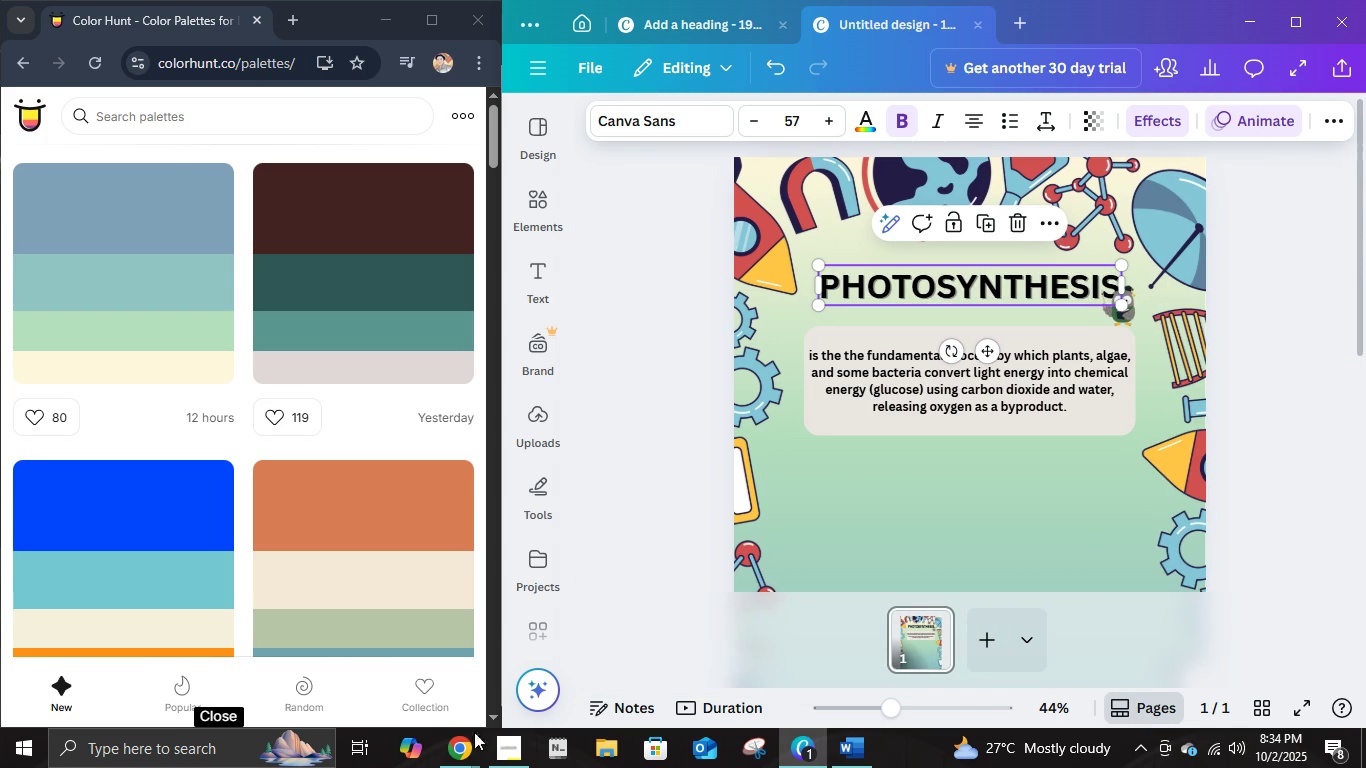 
left_click([460, 759])
 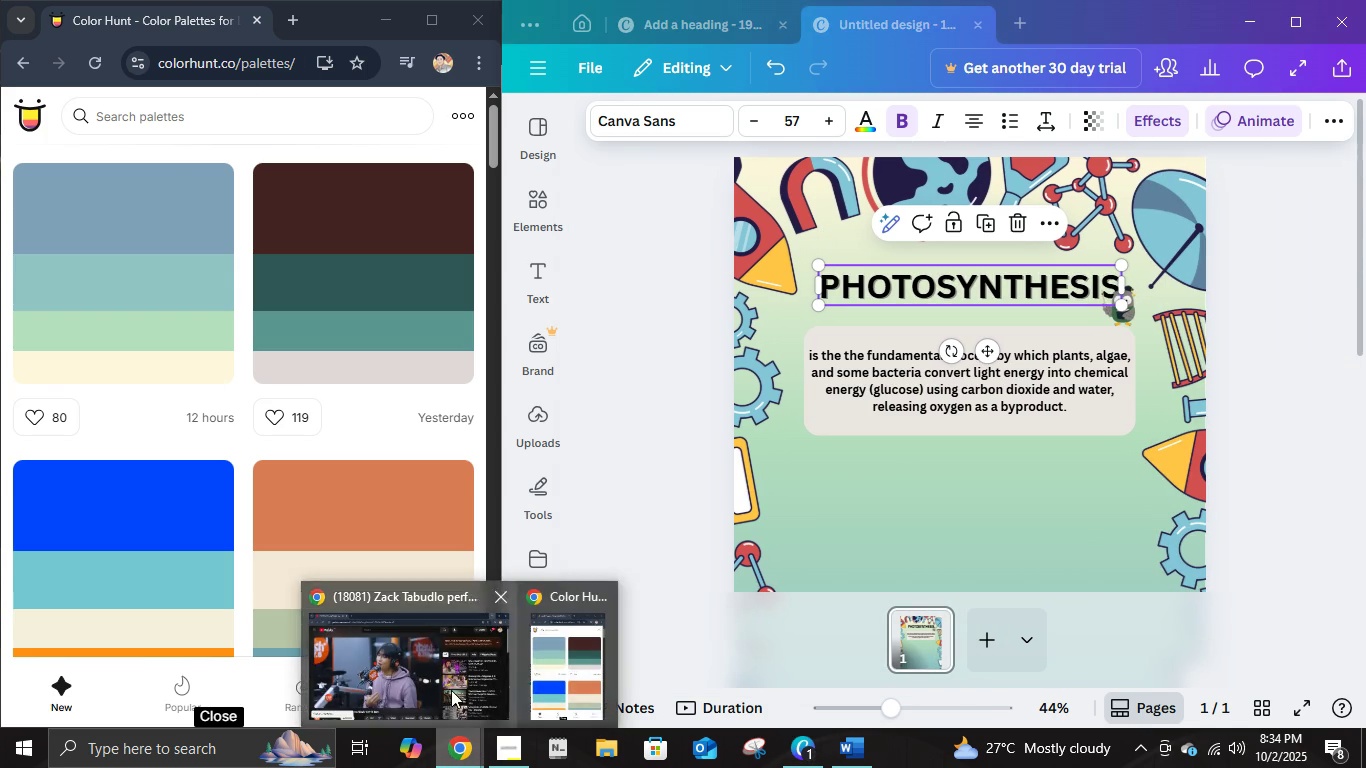 
left_click([451, 690])
 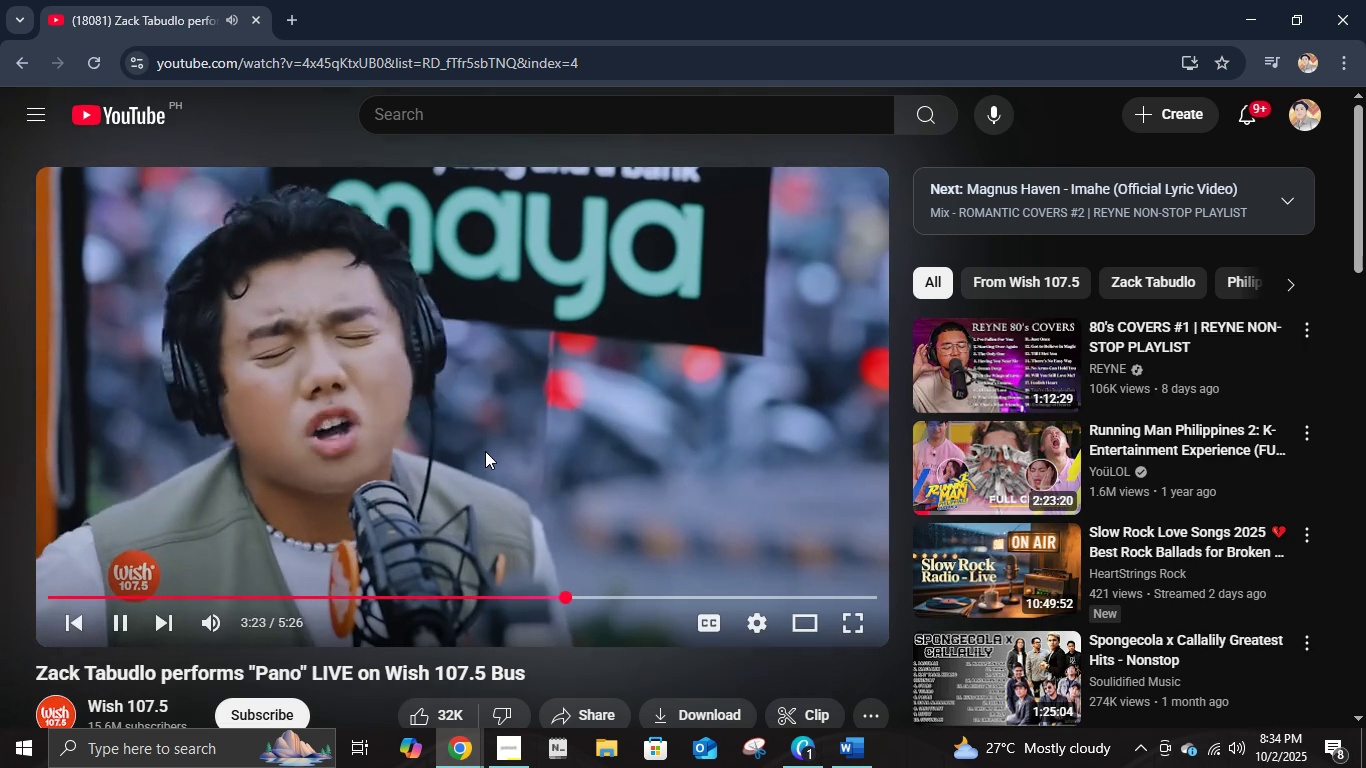 
left_click([485, 451])
 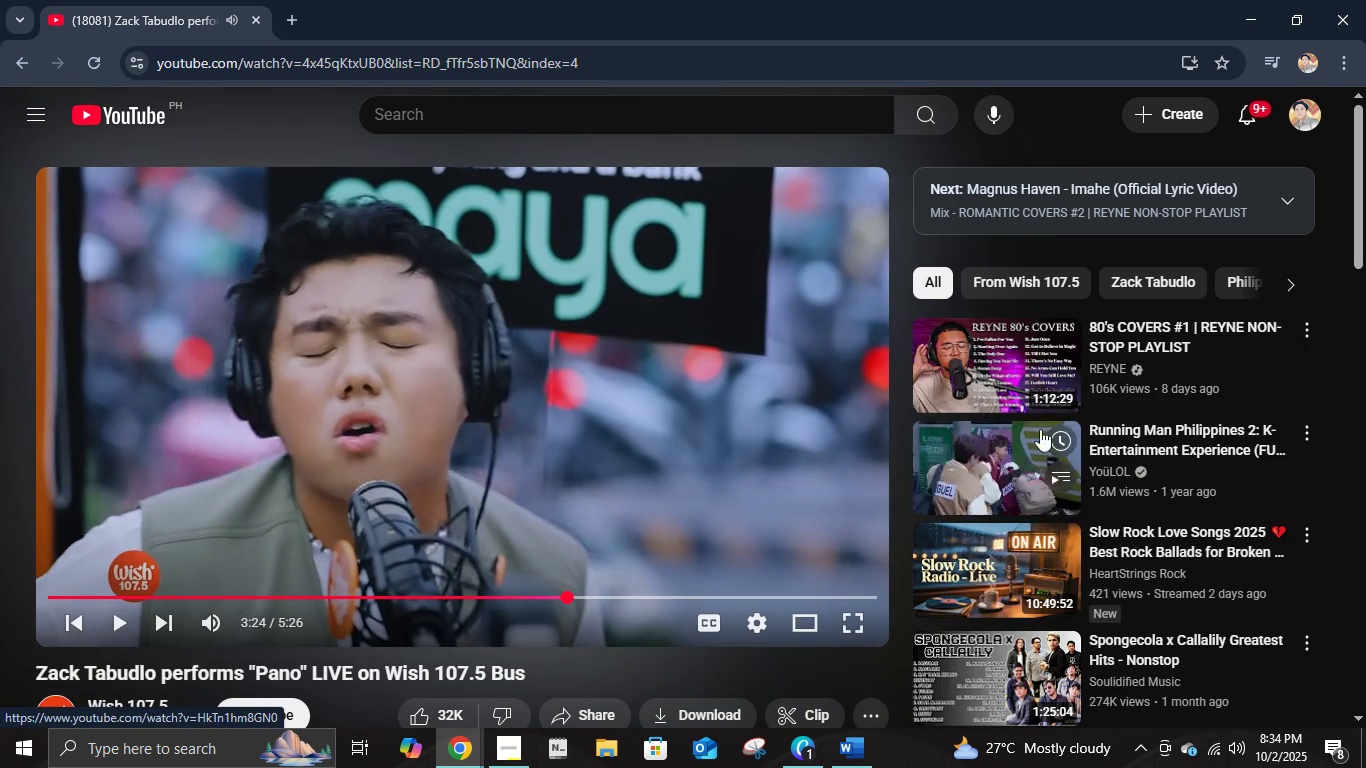 
scroll: coordinate [1150, 459], scroll_direction: down, amount: 7.0
 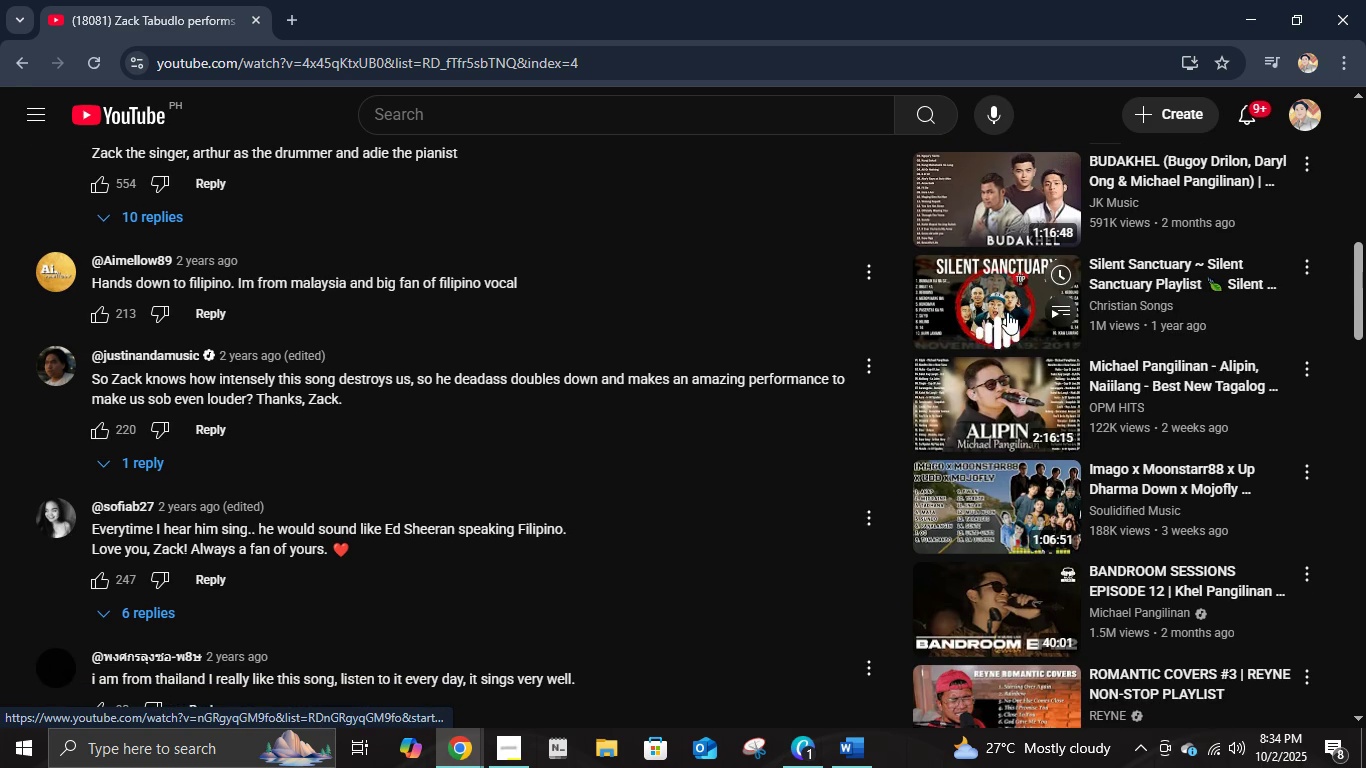 
left_click([1007, 312])
 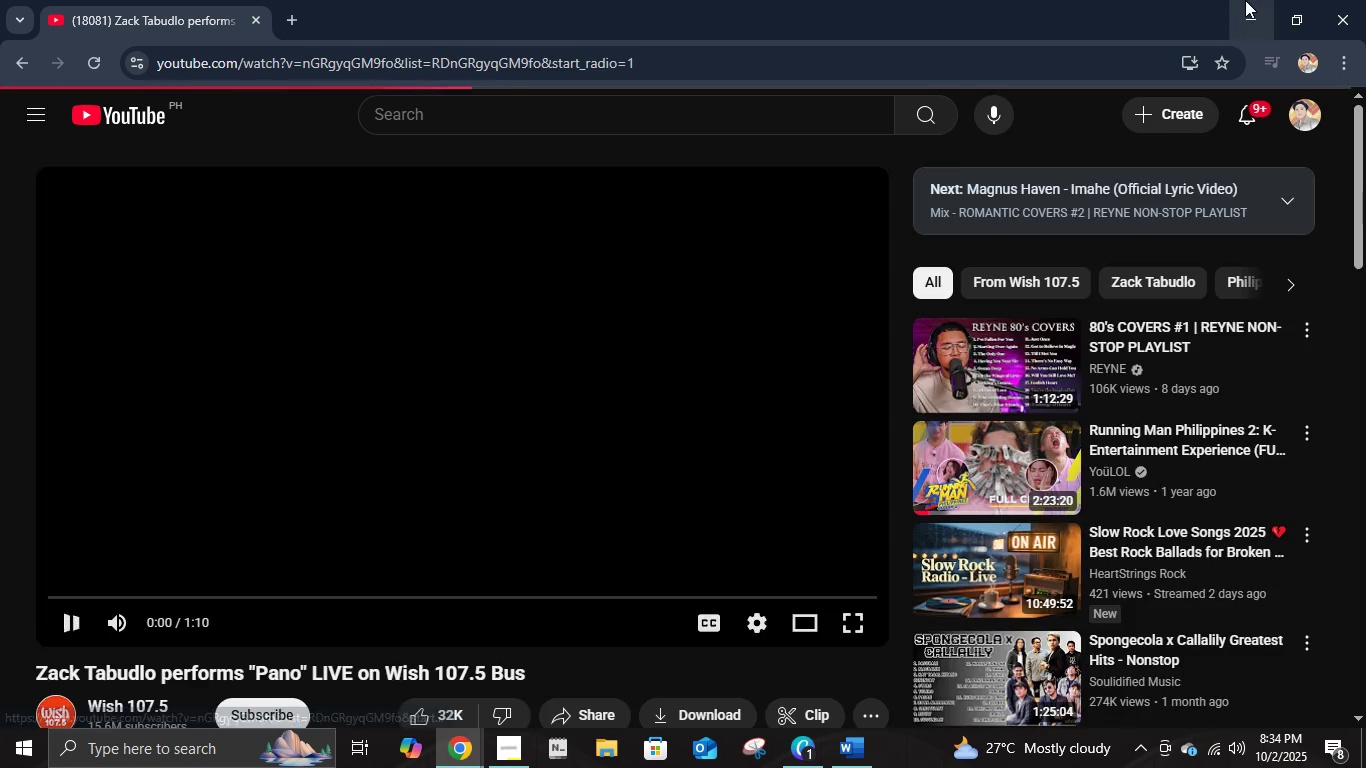 
left_click([1245, 0])
 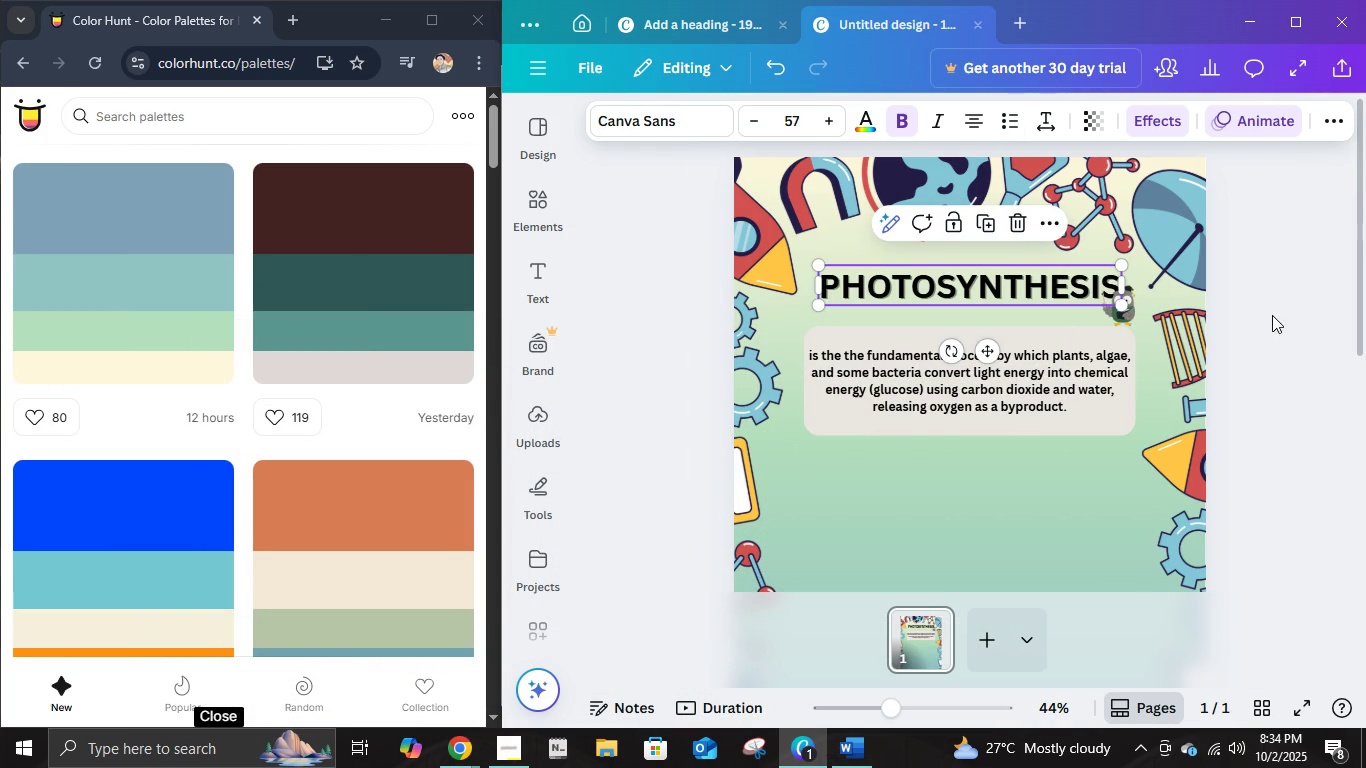 
left_click([1291, 306])
 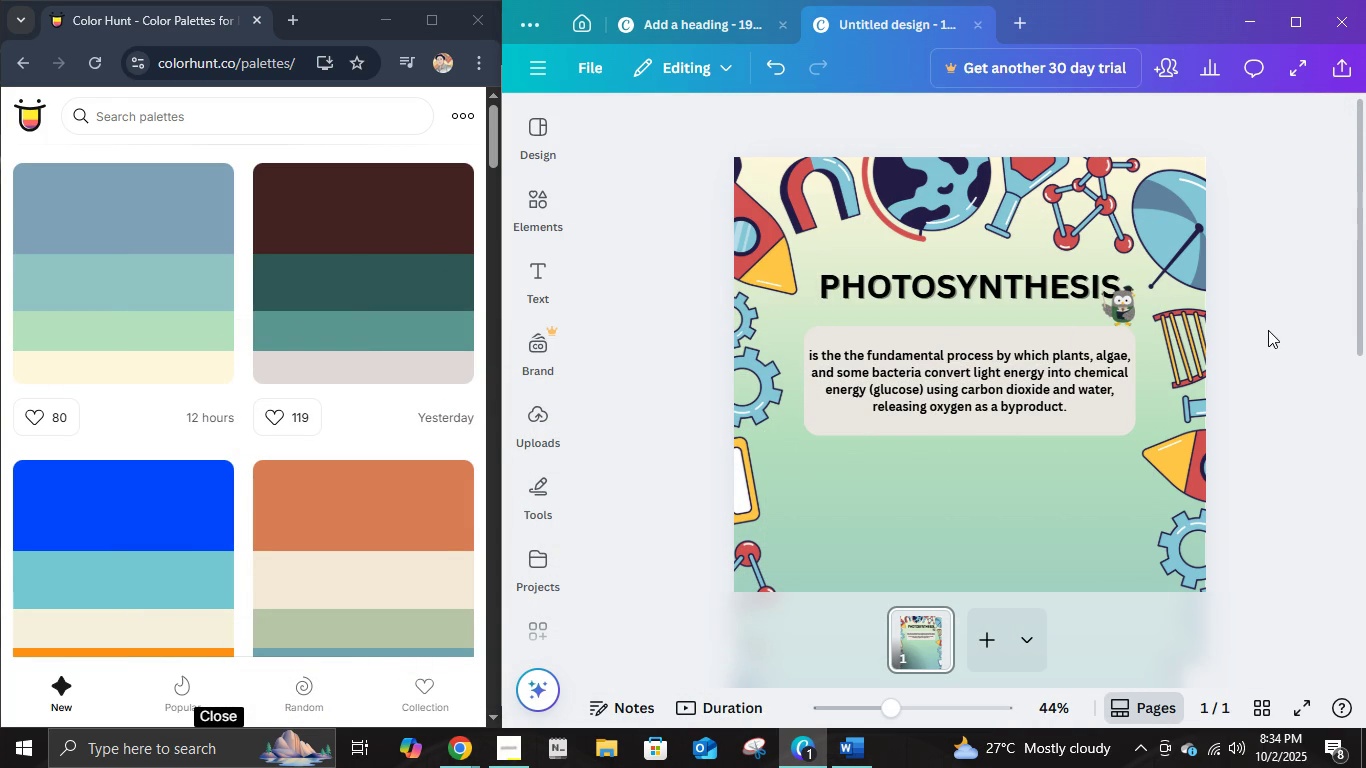 
scroll: coordinate [1187, 451], scroll_direction: up, amount: 2.0
 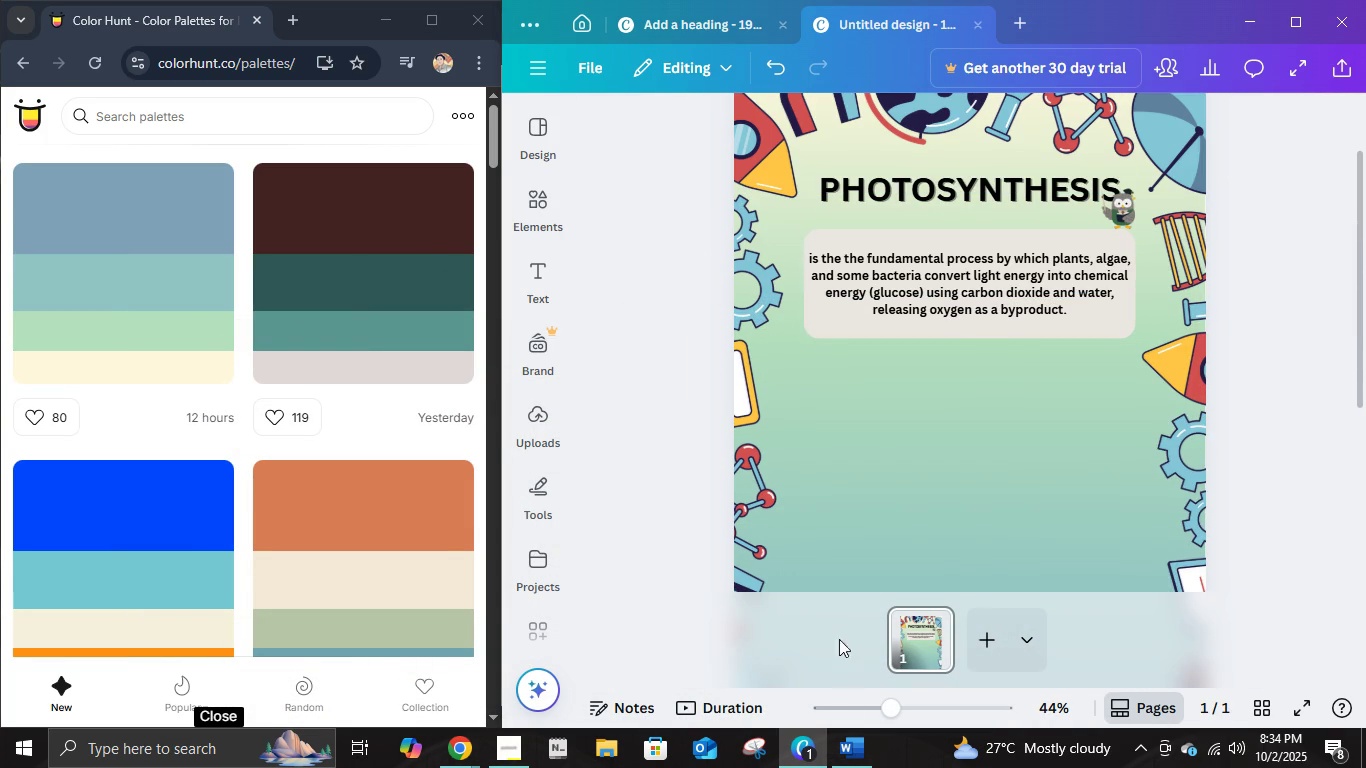 
left_click([864, 748])
 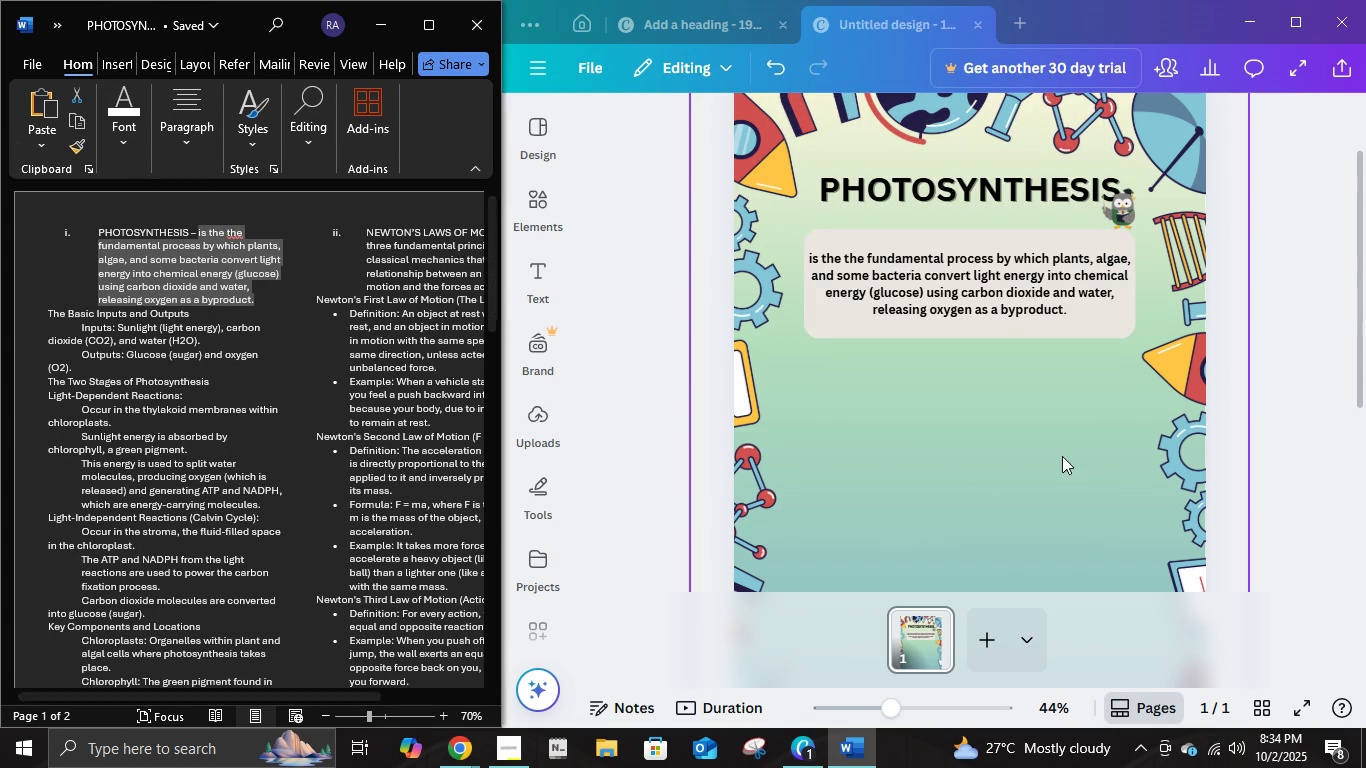 
left_click([1256, 389])
 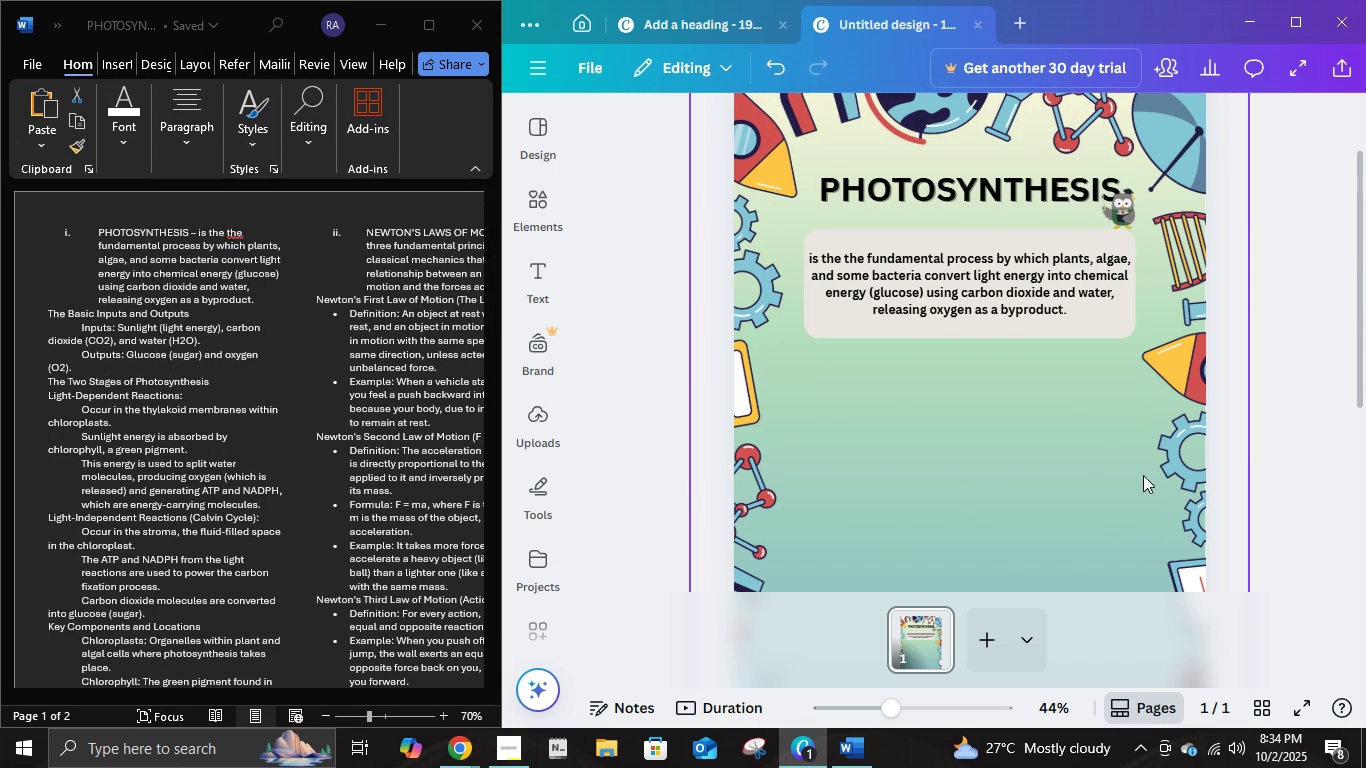 
scroll: coordinate [1136, 455], scroll_direction: down, amount: 10.0